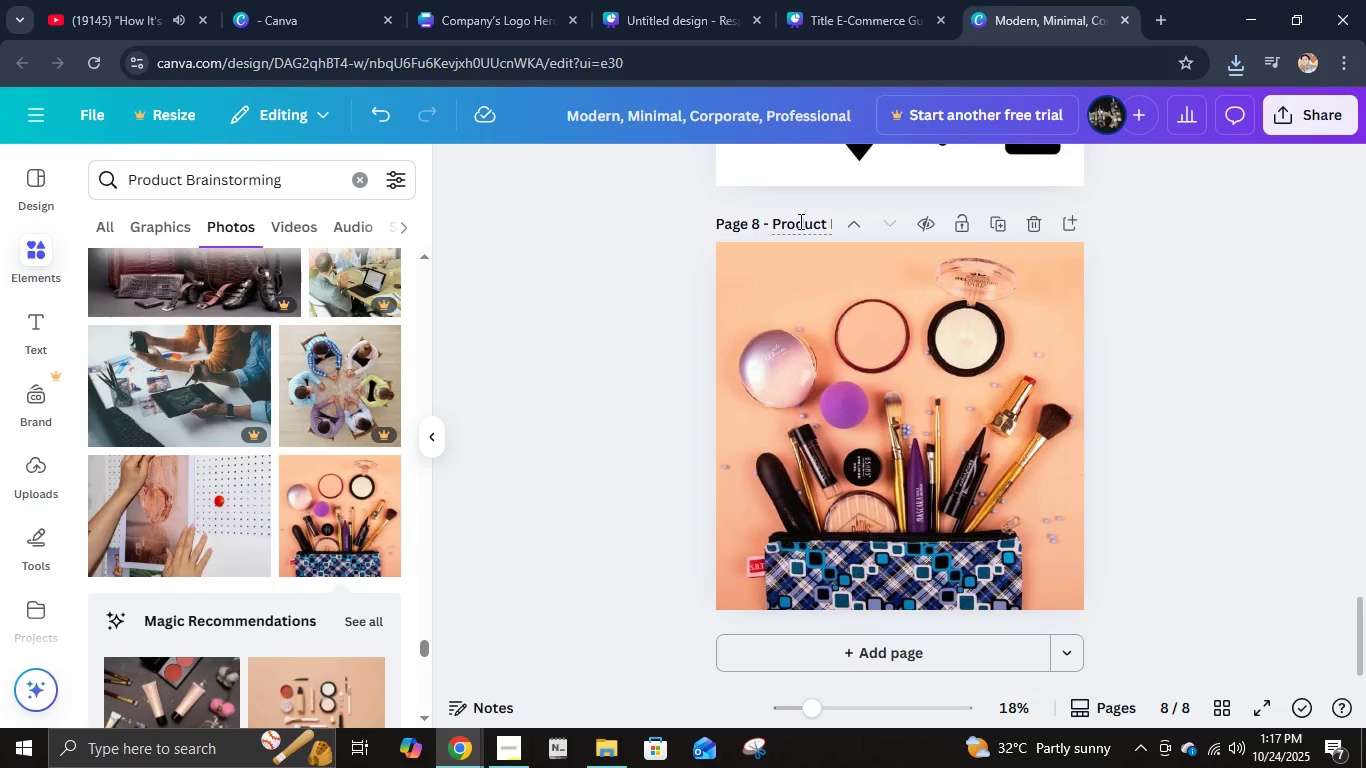 
key(Control+A)
 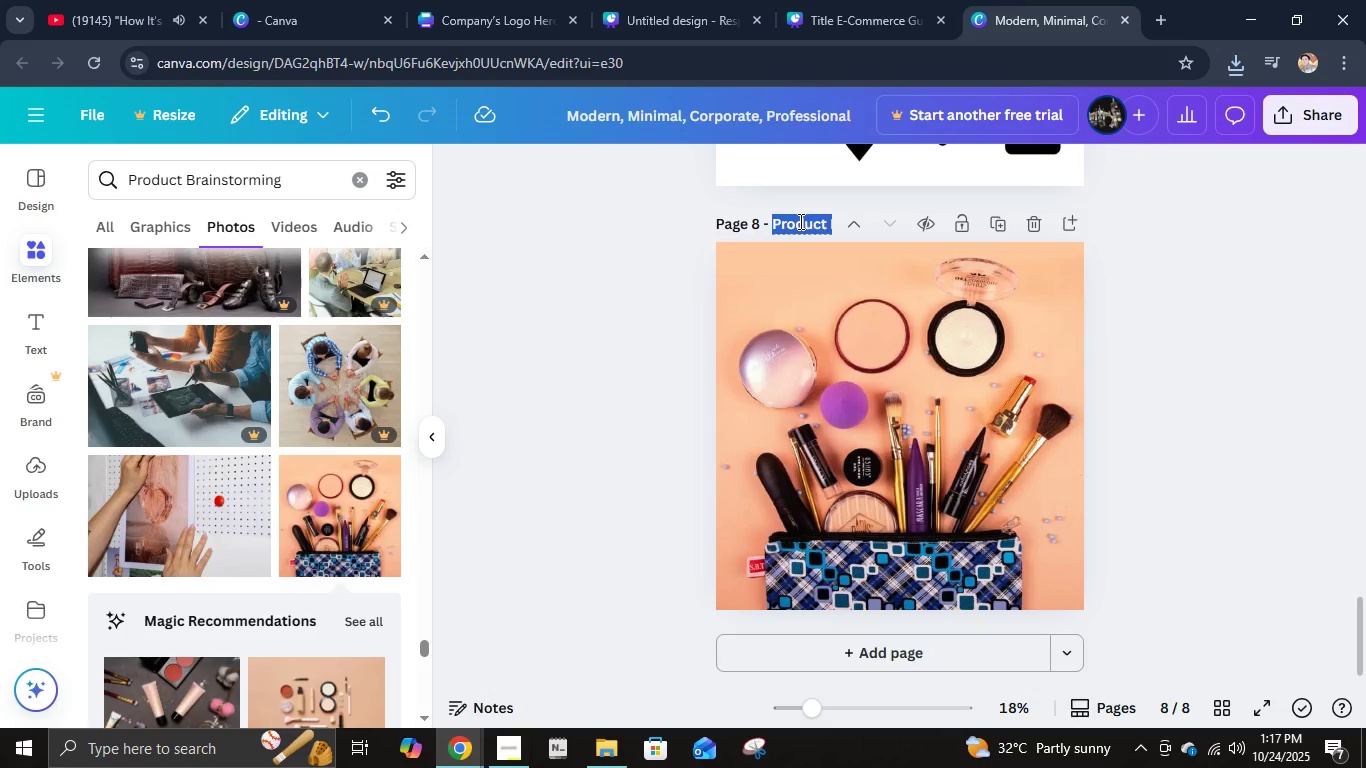 
type(Data )
 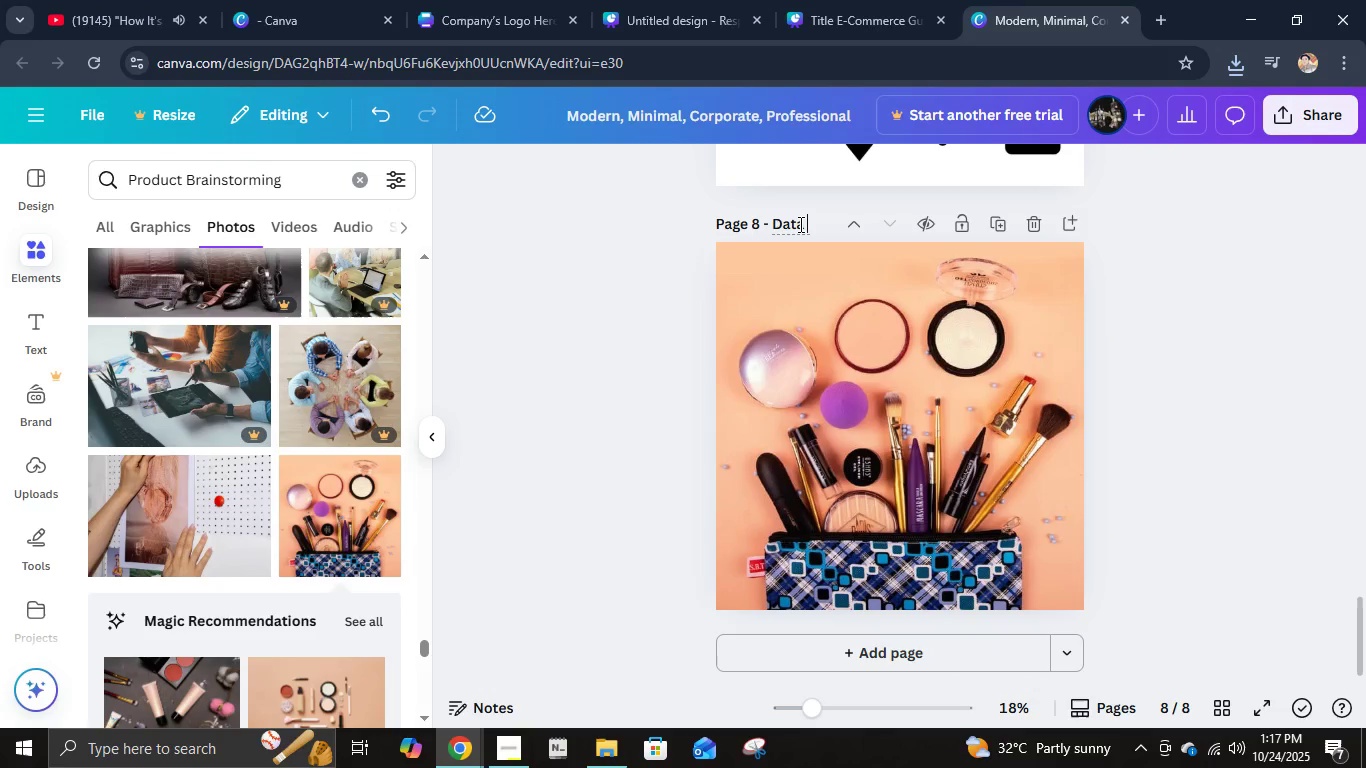 
hold_key(key=ShiftLeft, duration=1.02)
 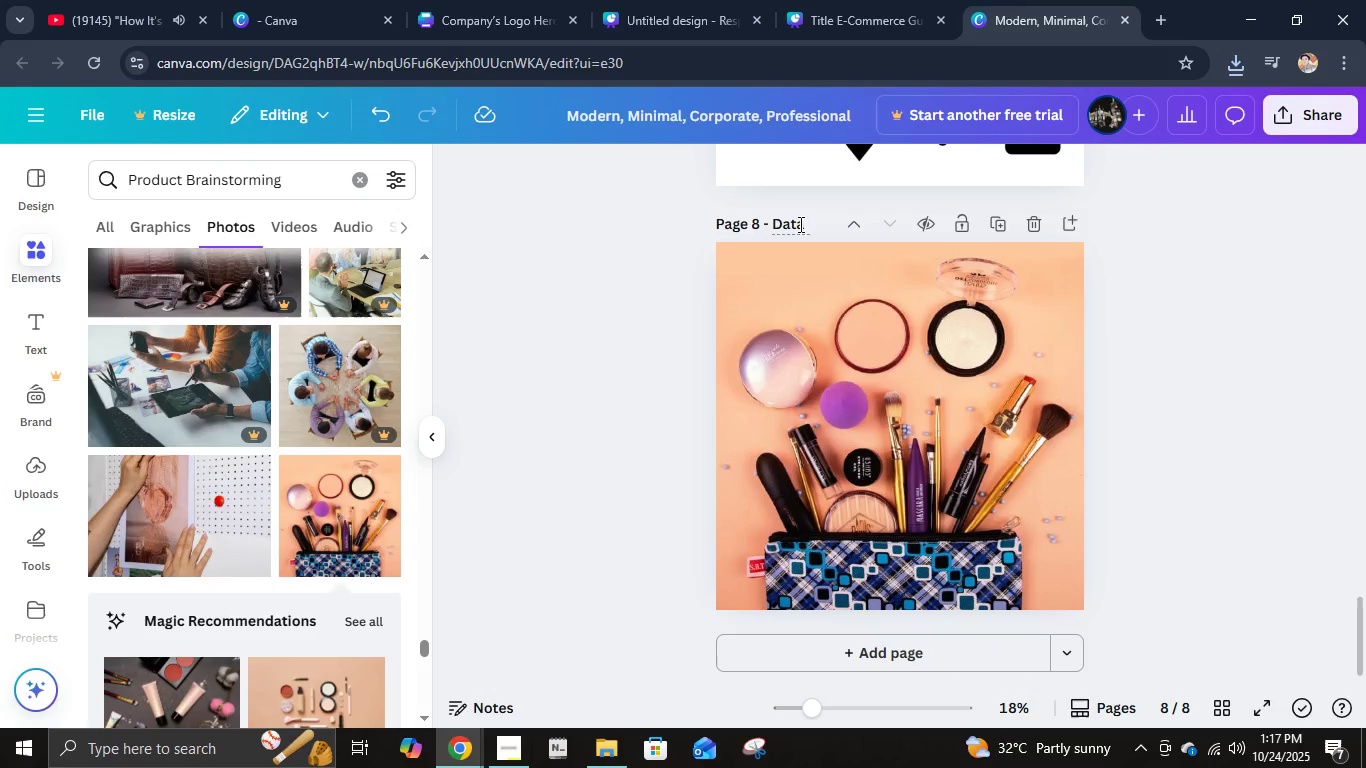 
hold_key(key=ShiftLeft, duration=1.31)
 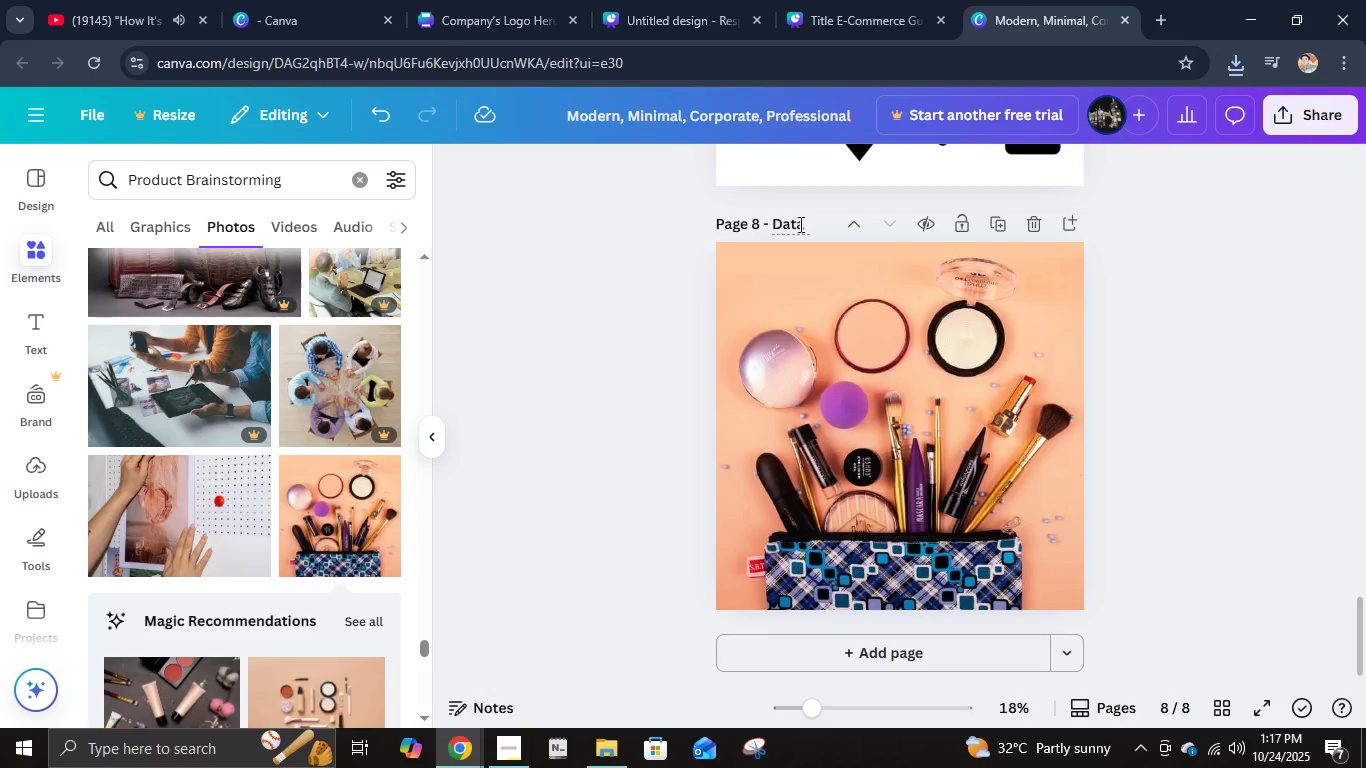 
hold_key(key=ShiftLeft, duration=0.31)
 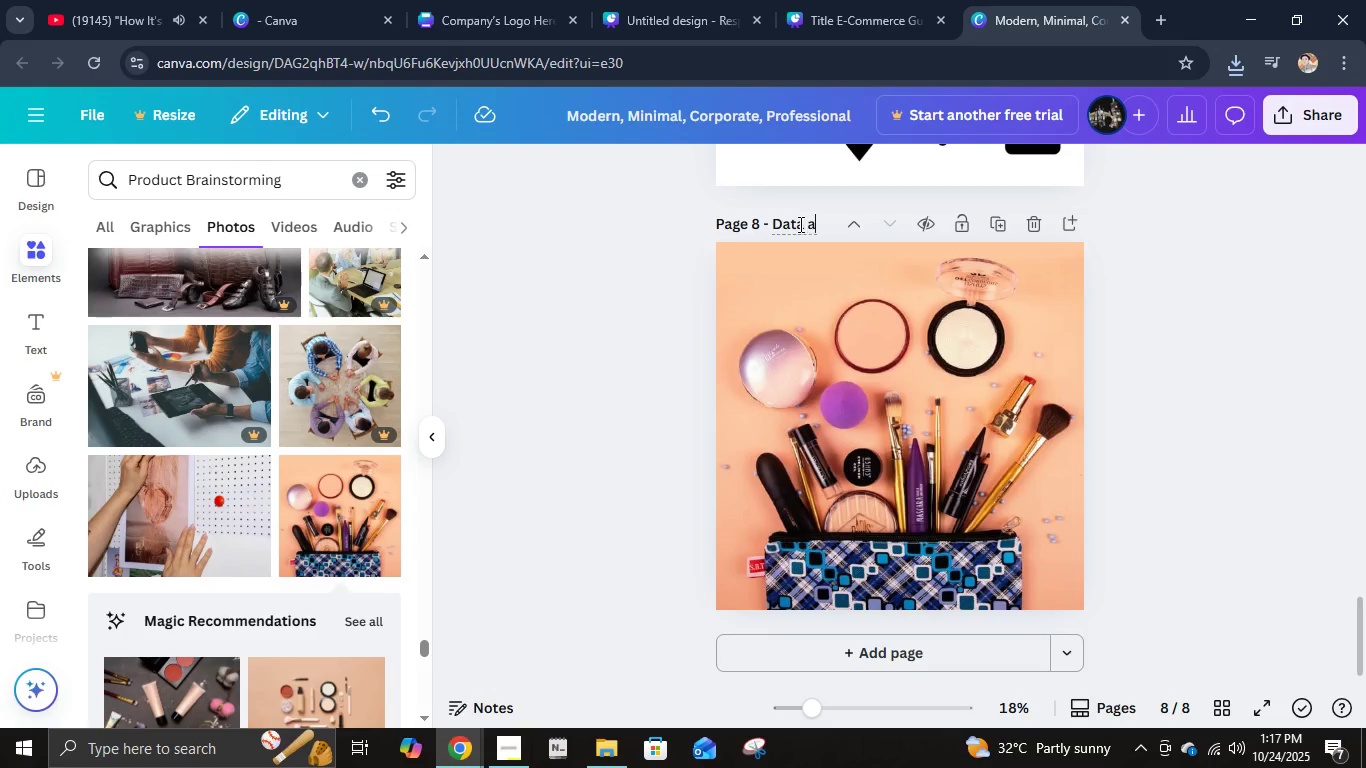 
type(and Analytics)
 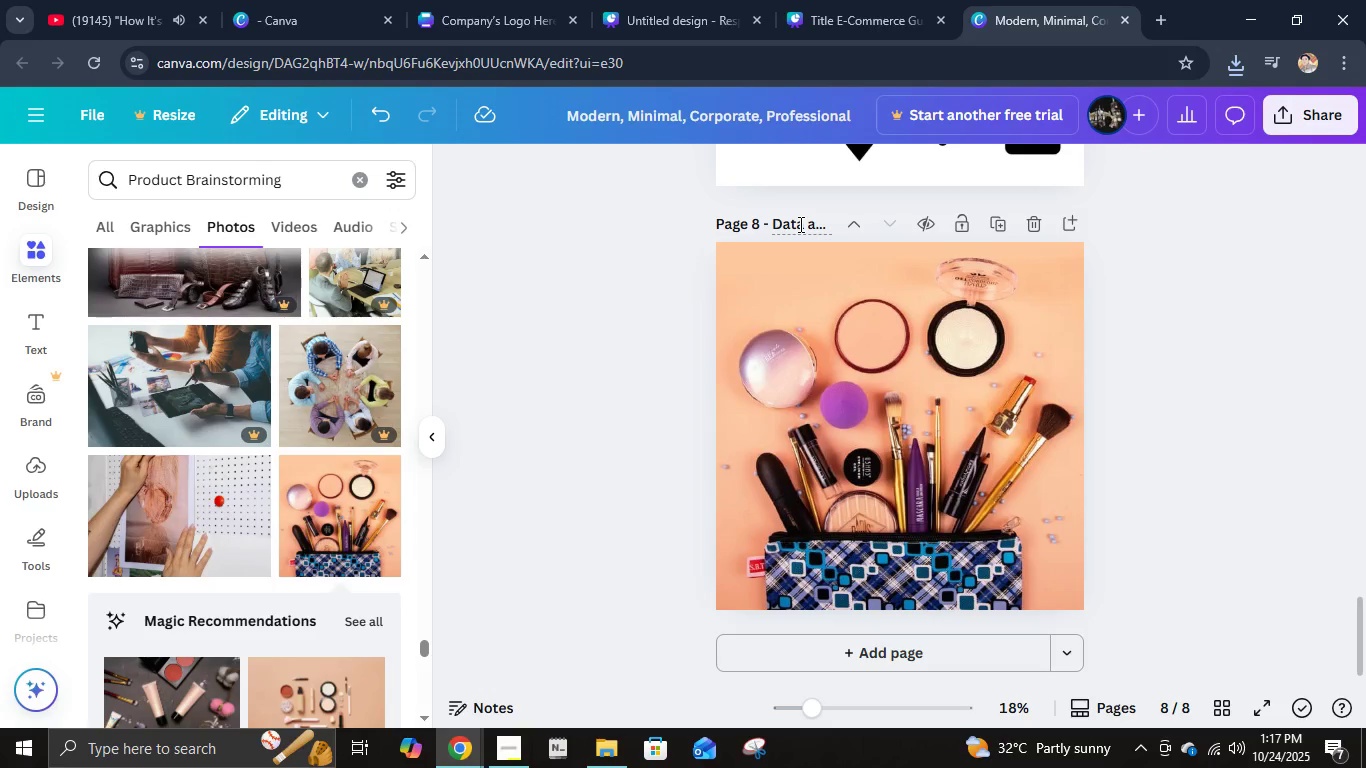 
 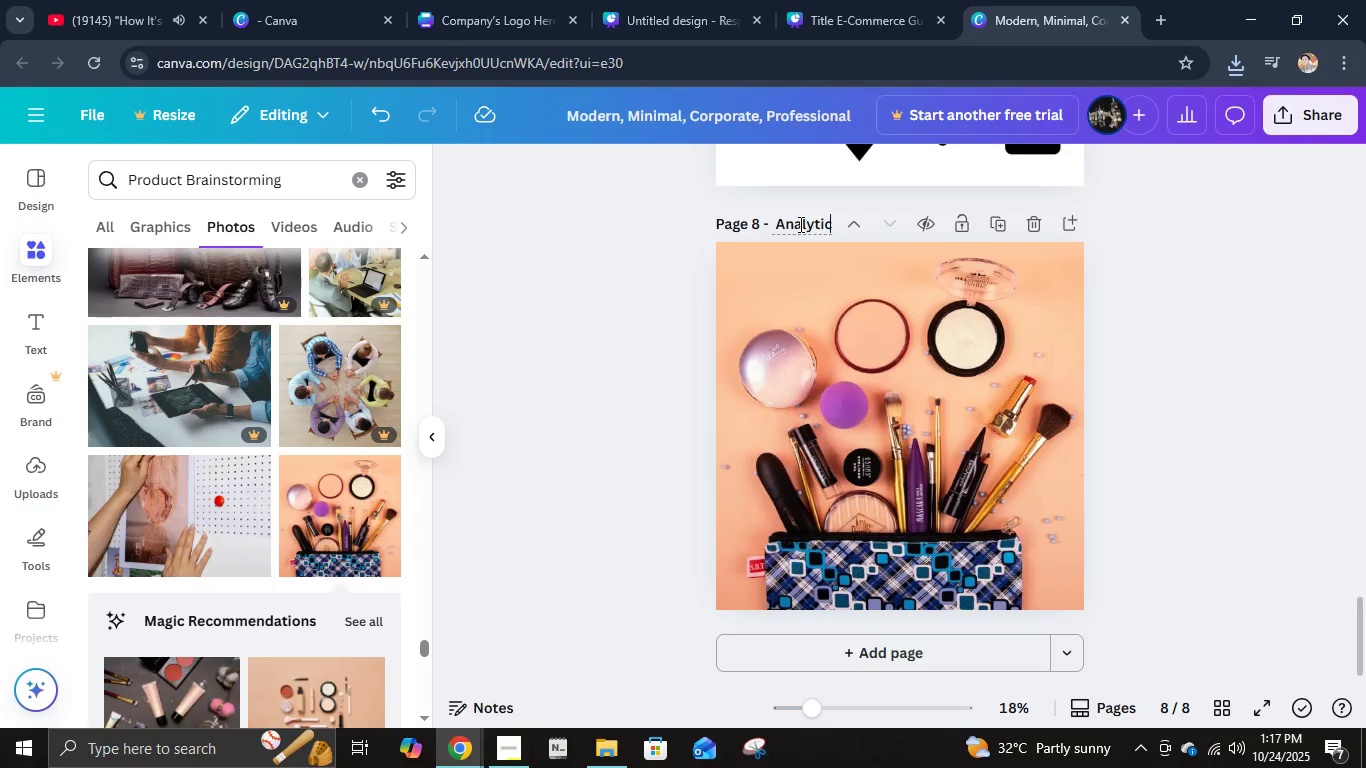 
key(Enter)
 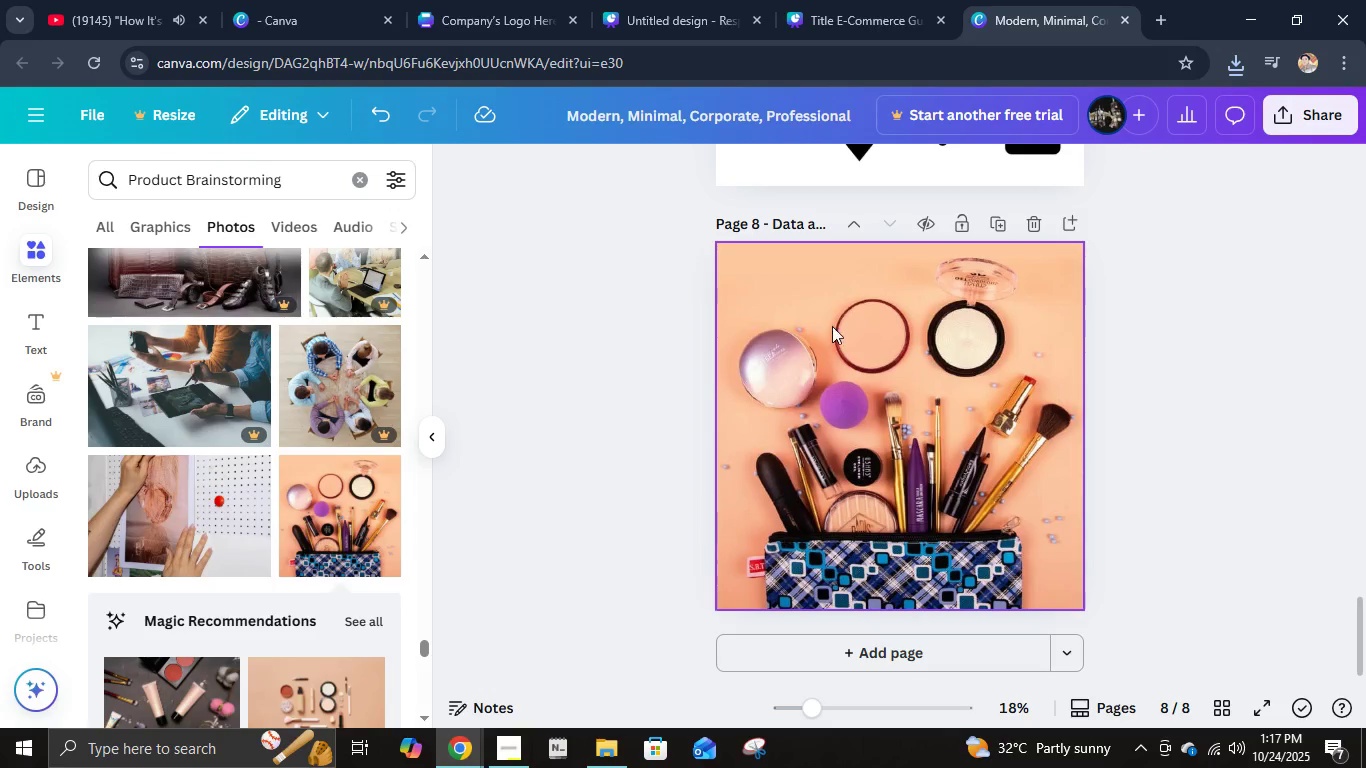 
left_click([839, 341])
 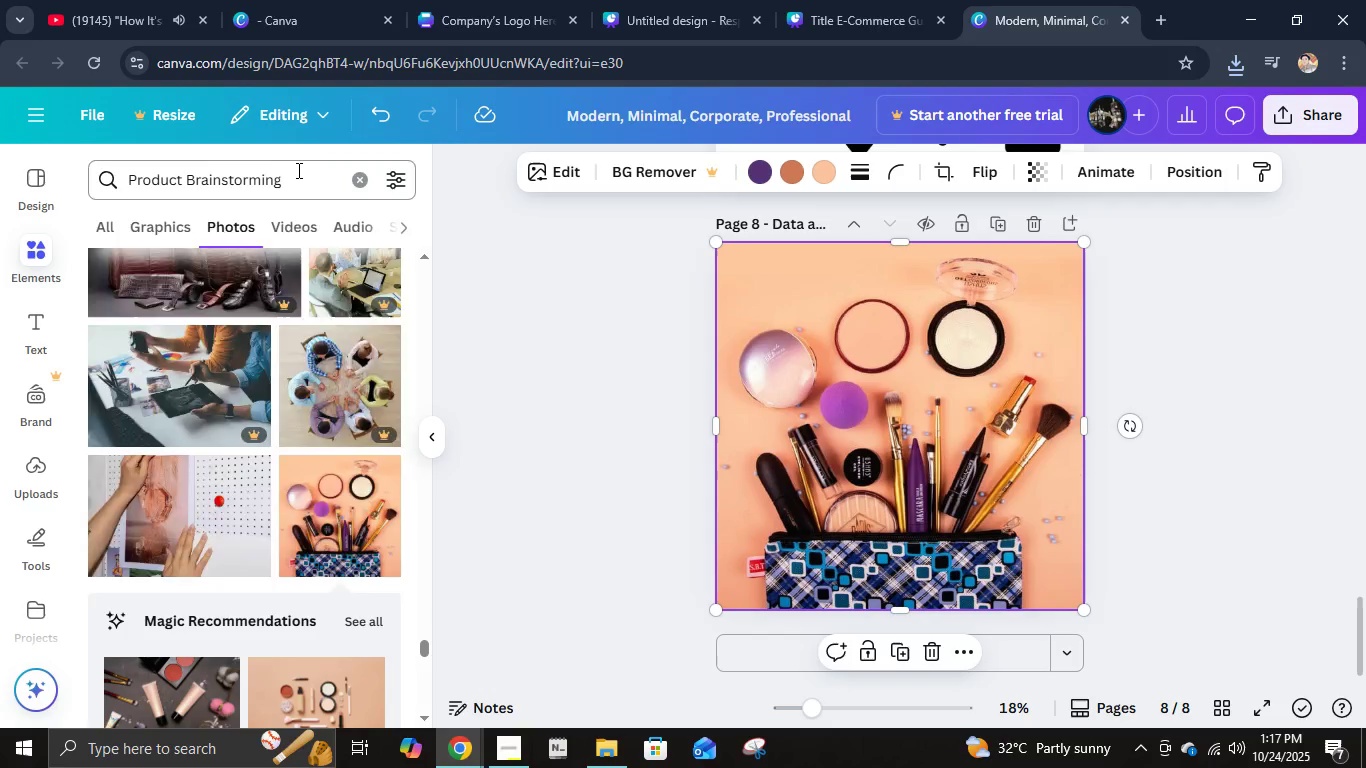 
left_click([297, 170])
 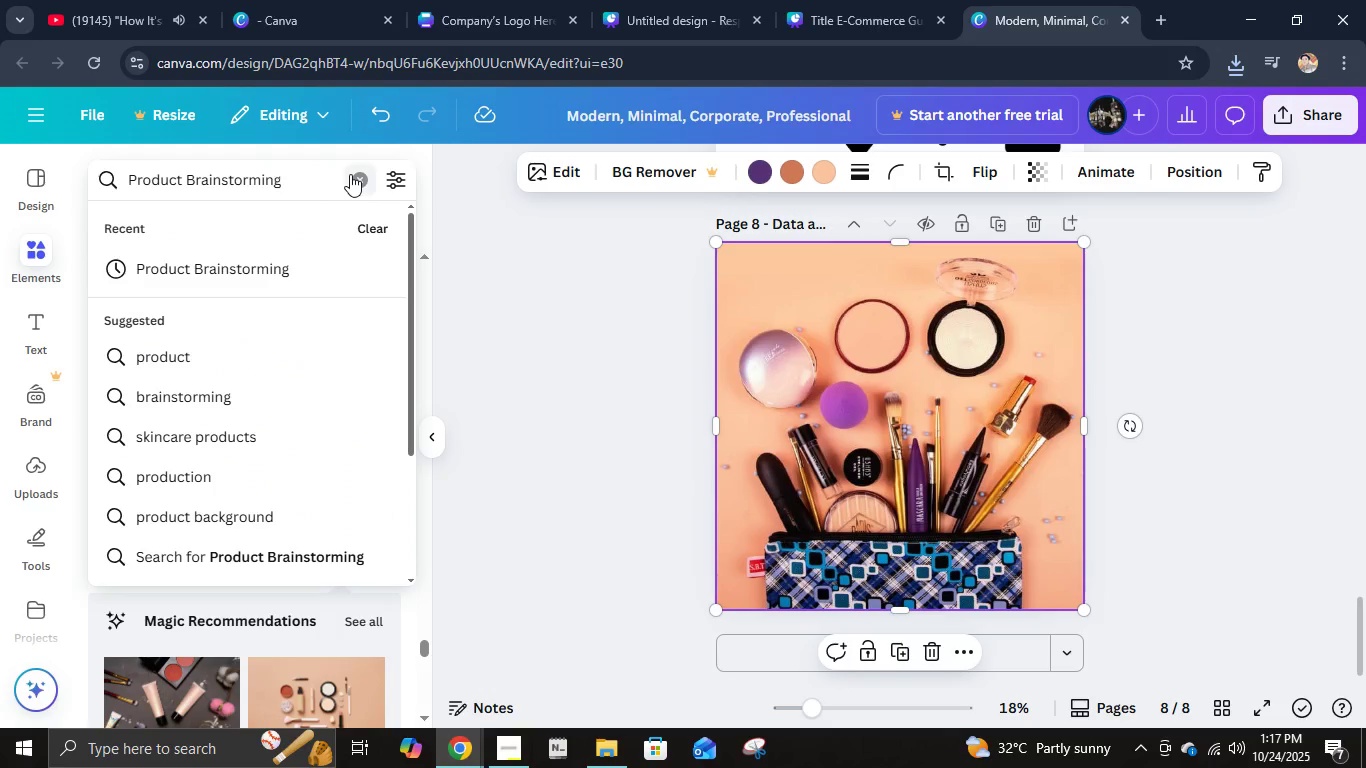 
left_click([350, 174])
 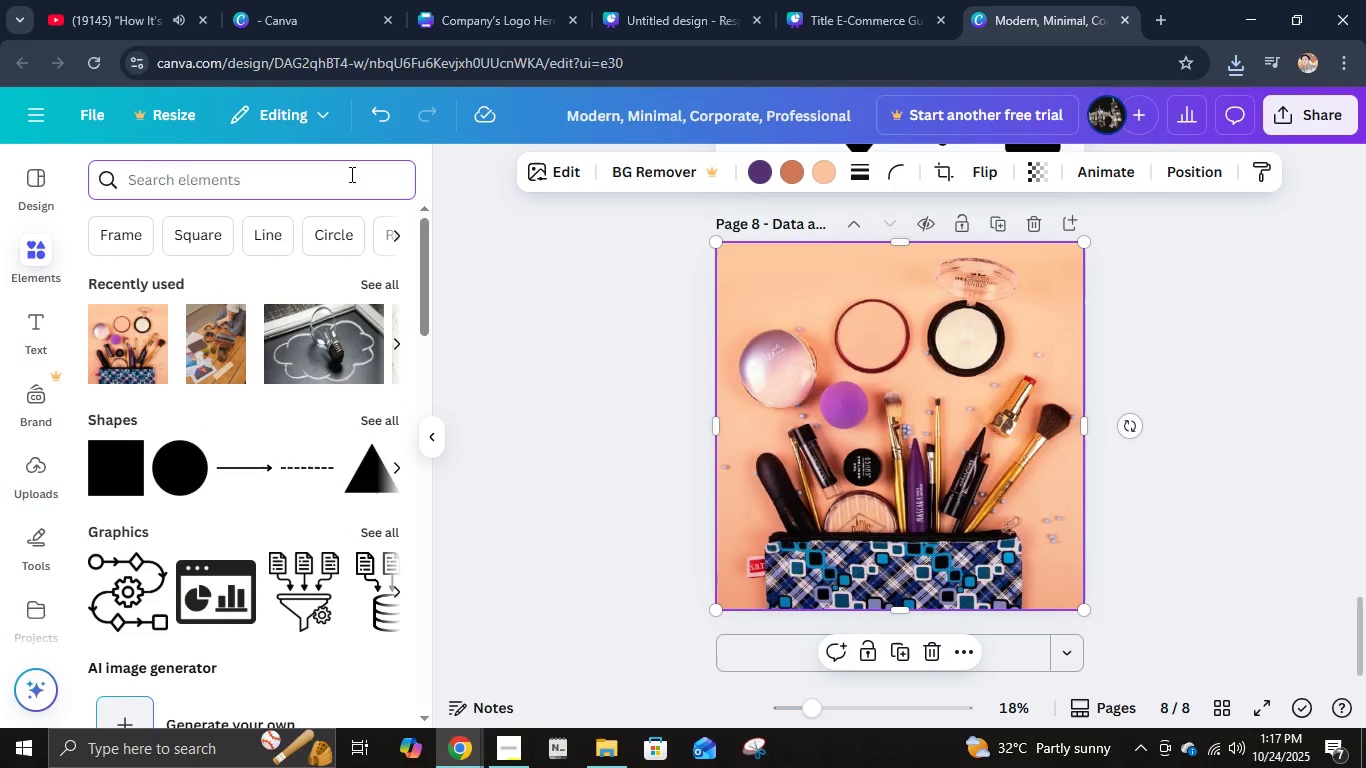 
type(Data and Analytics)
 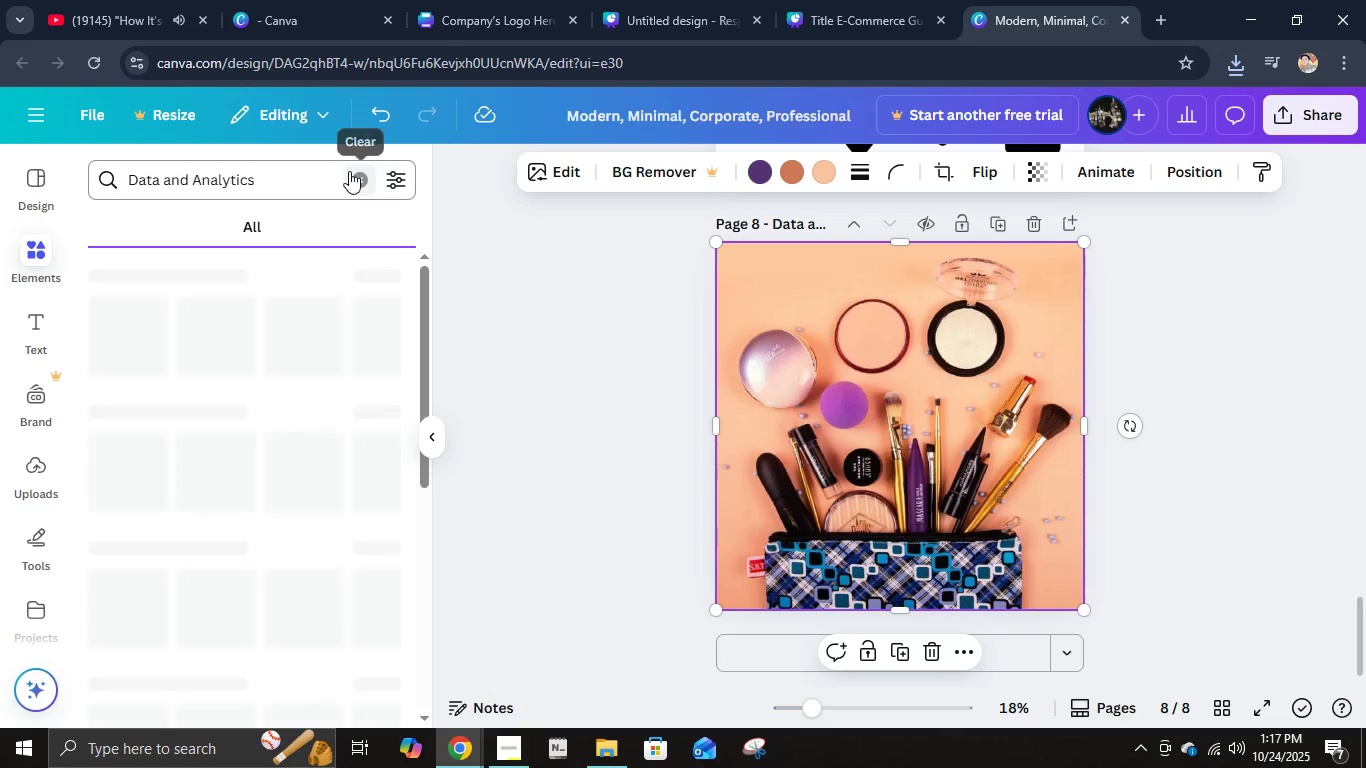 
 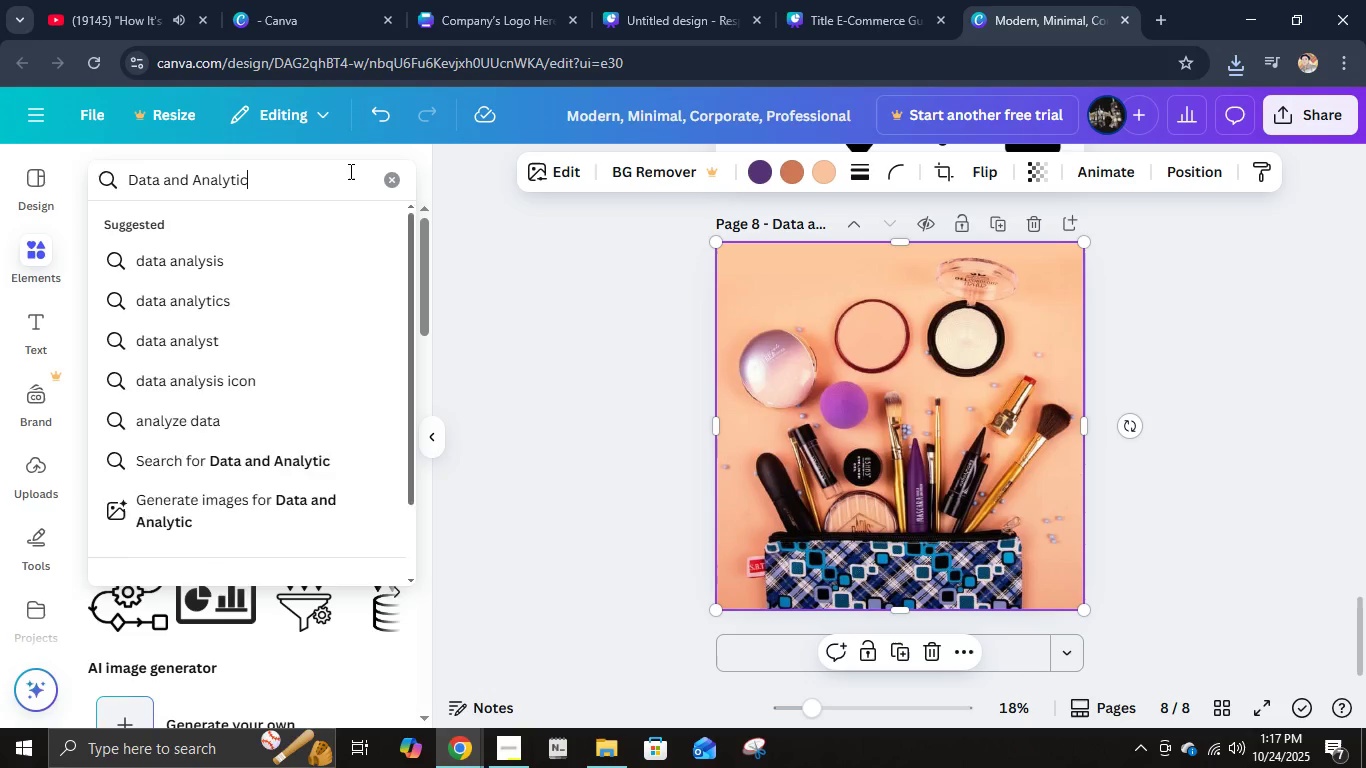 
key(Enter)
 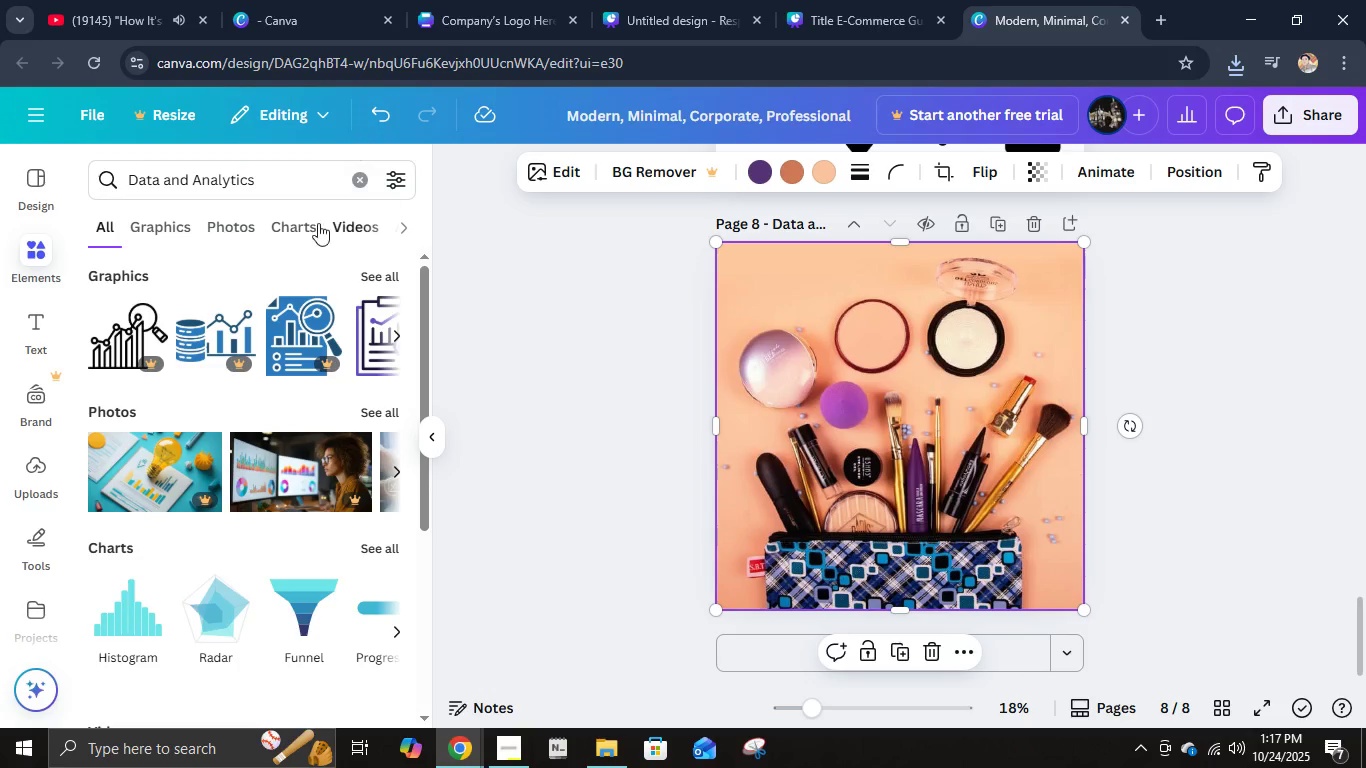 
left_click([235, 221])
 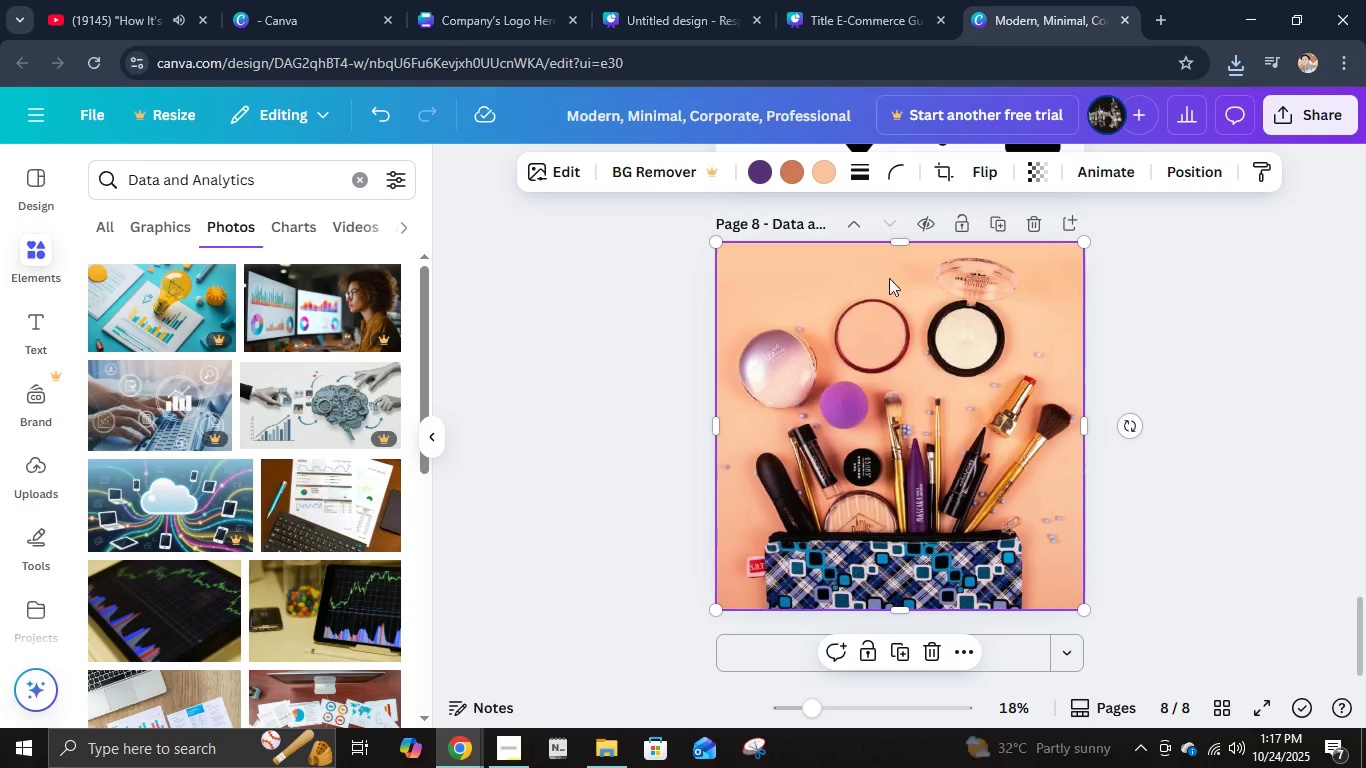 
left_click([872, 317])
 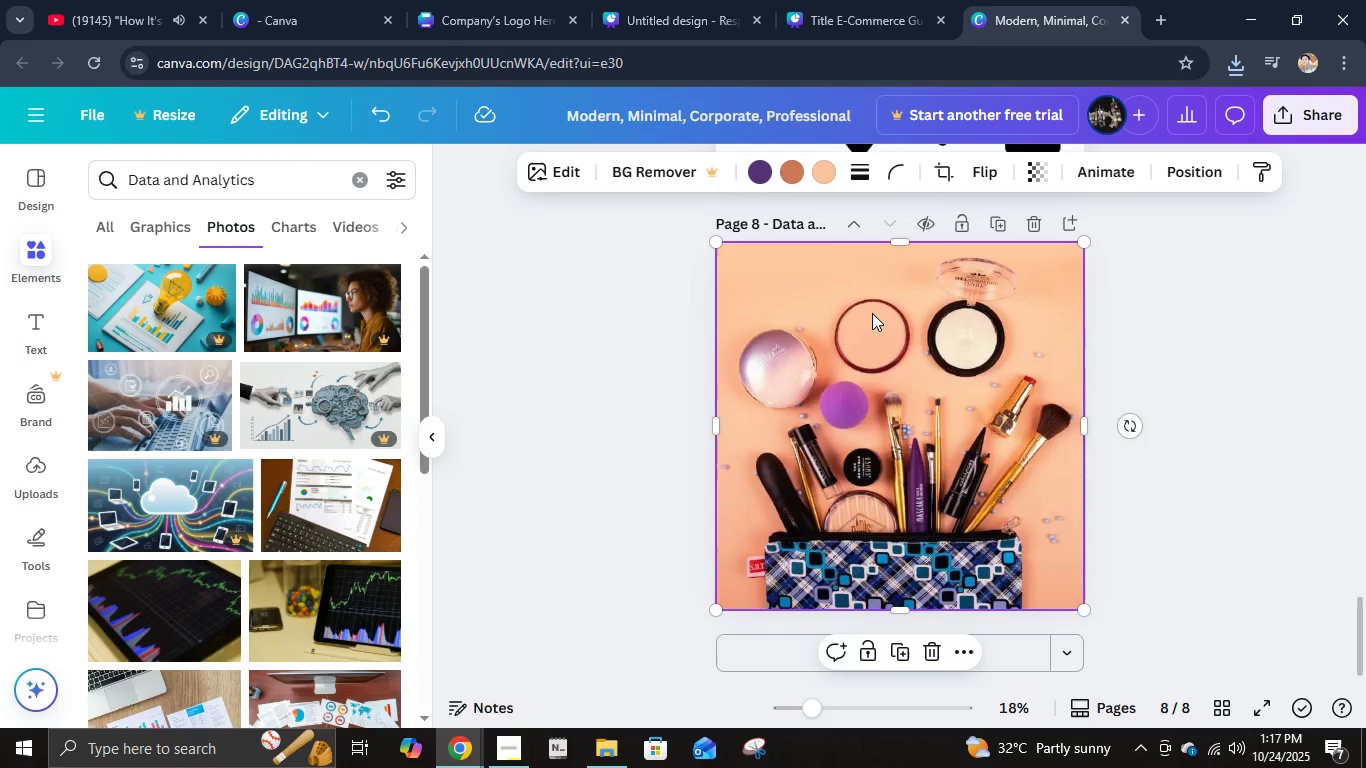 
key(Delete)
 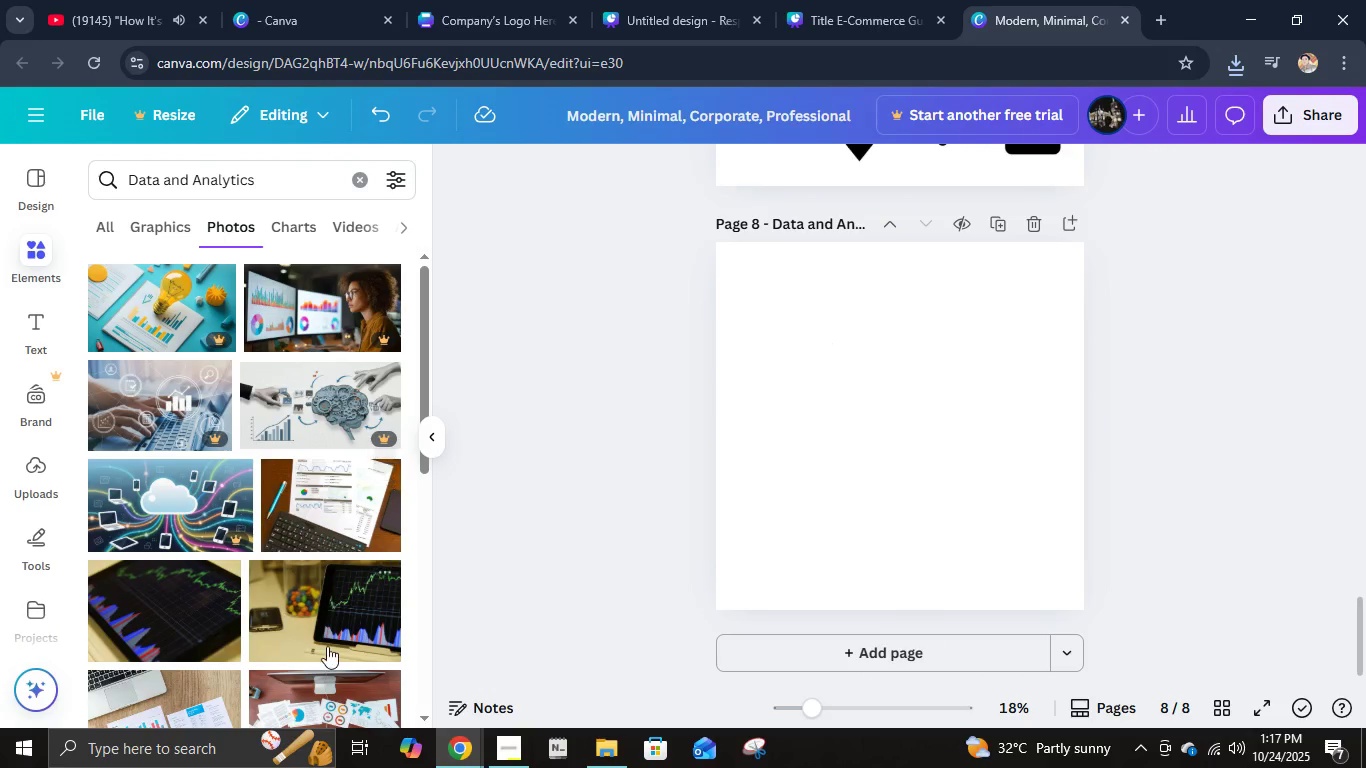 
left_click([324, 551])
 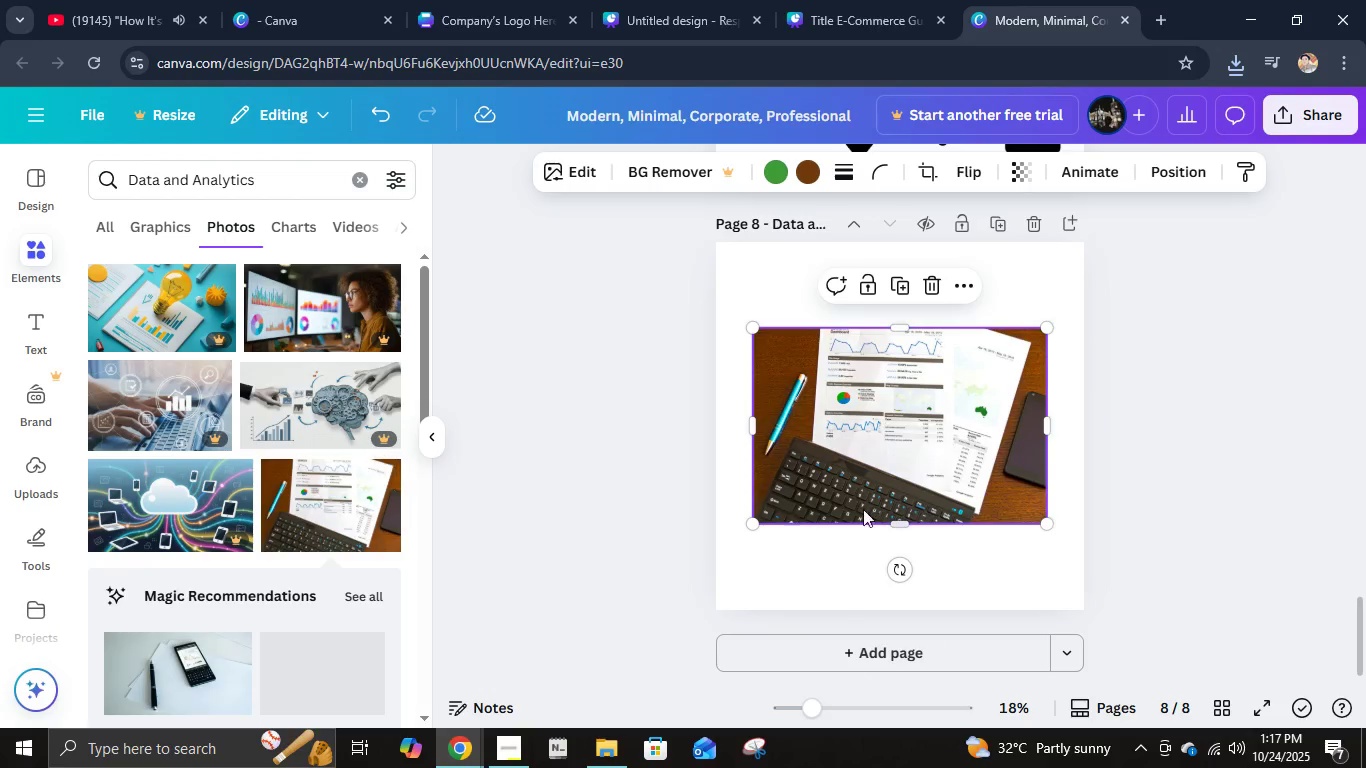 
left_click_drag(start_coordinate=[873, 481], to_coordinate=[839, 394])
 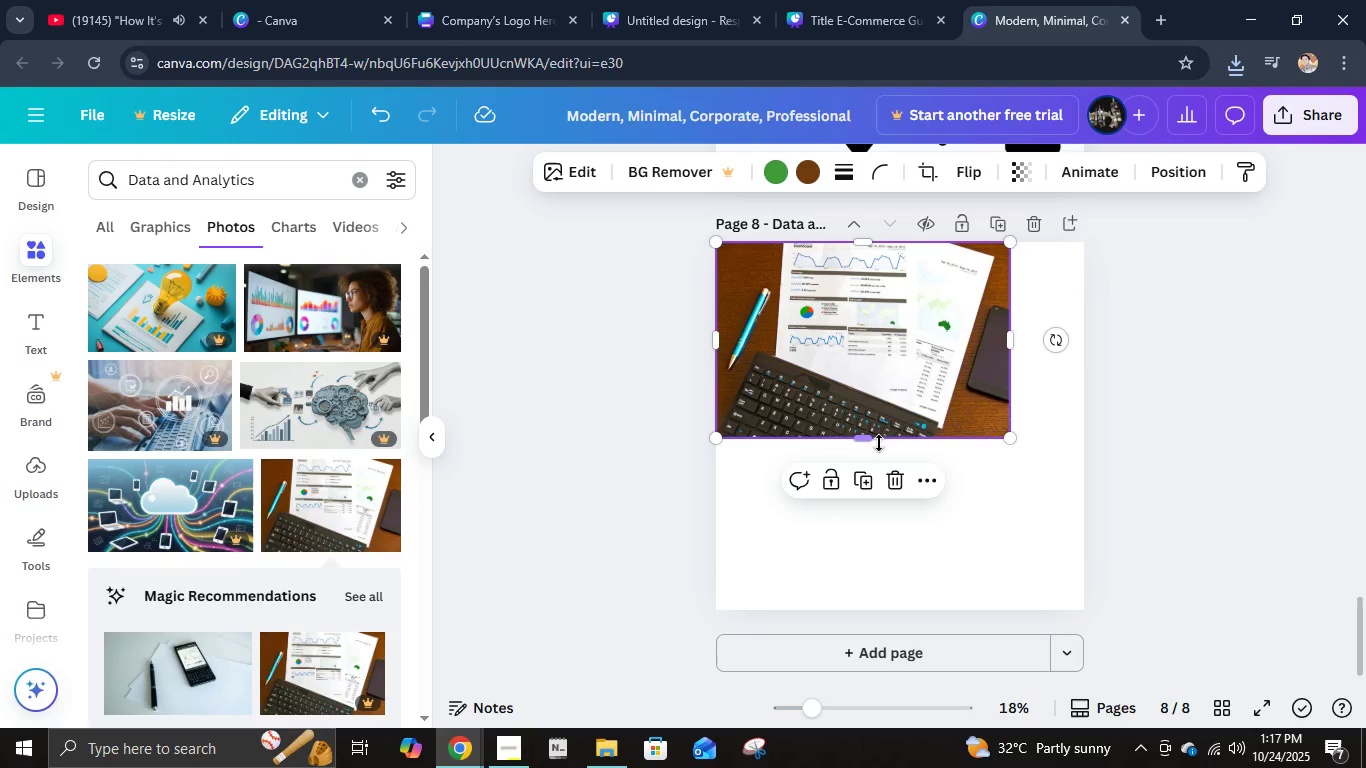 
left_click_drag(start_coordinate=[877, 441], to_coordinate=[870, 616])
 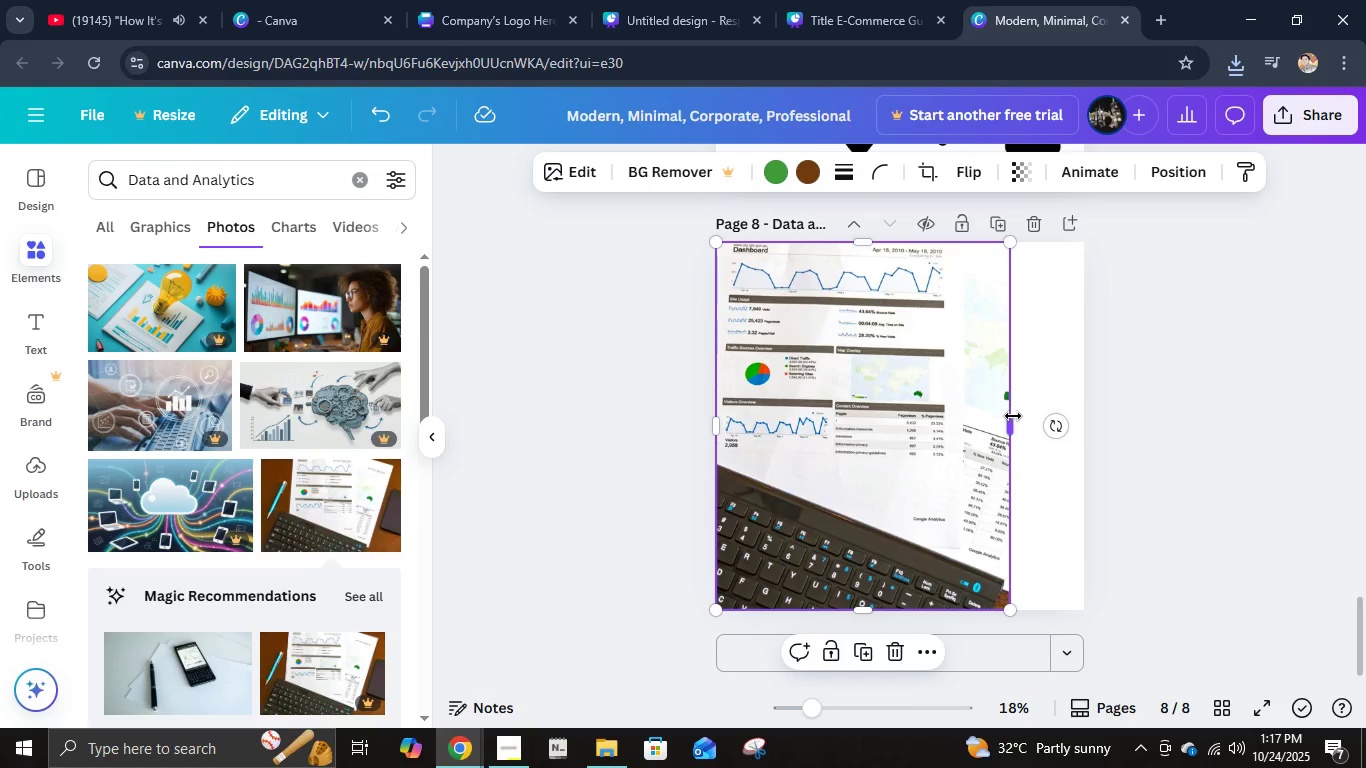 
left_click_drag(start_coordinate=[1013, 416], to_coordinate=[1089, 447])
 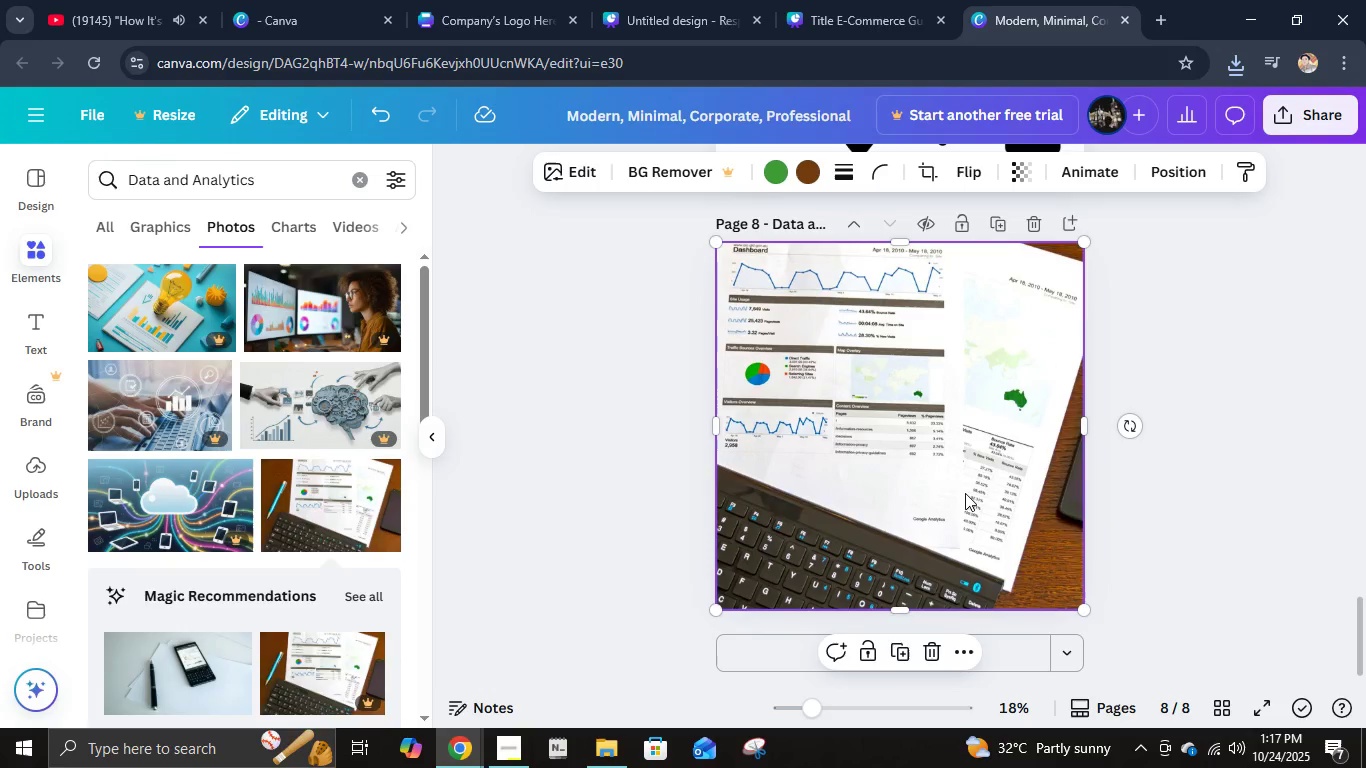 
double_click([965, 493])
 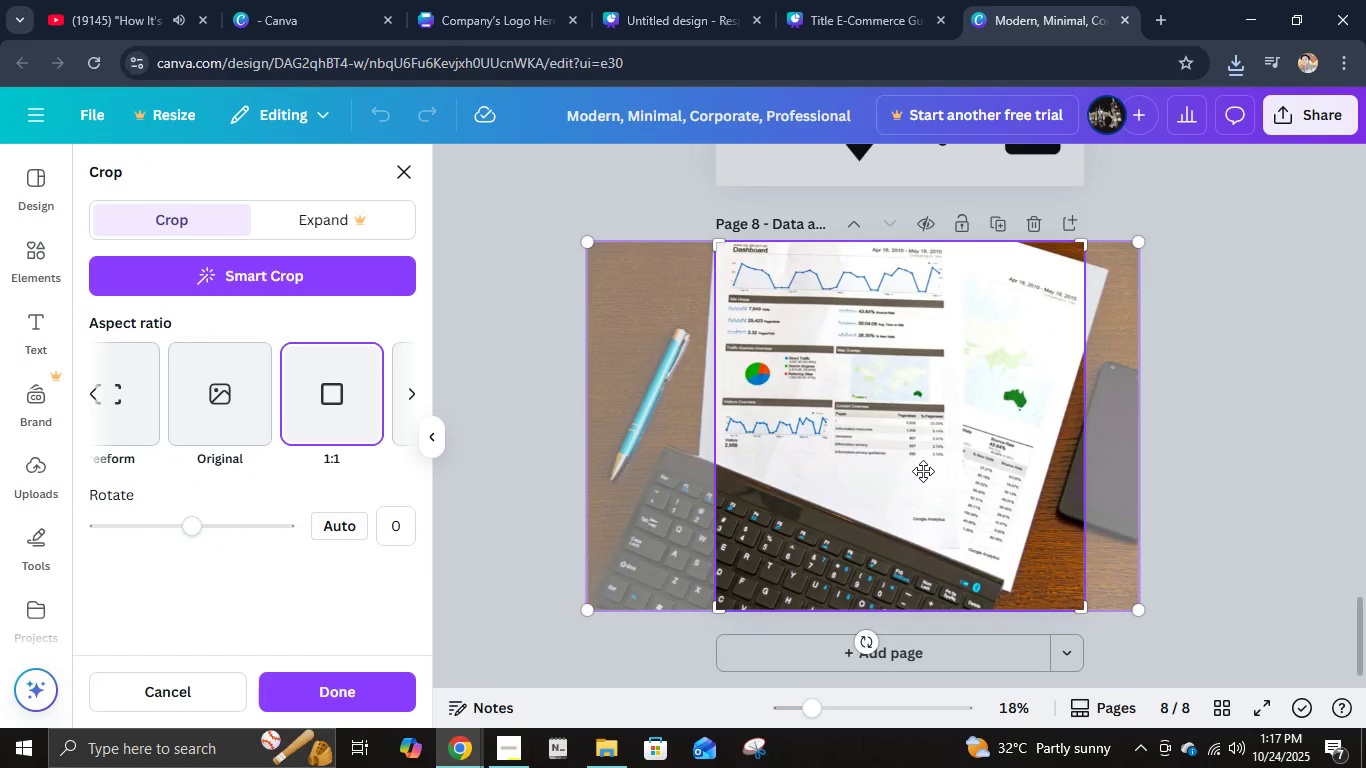 
left_click_drag(start_coordinate=[923, 471], to_coordinate=[975, 459])
 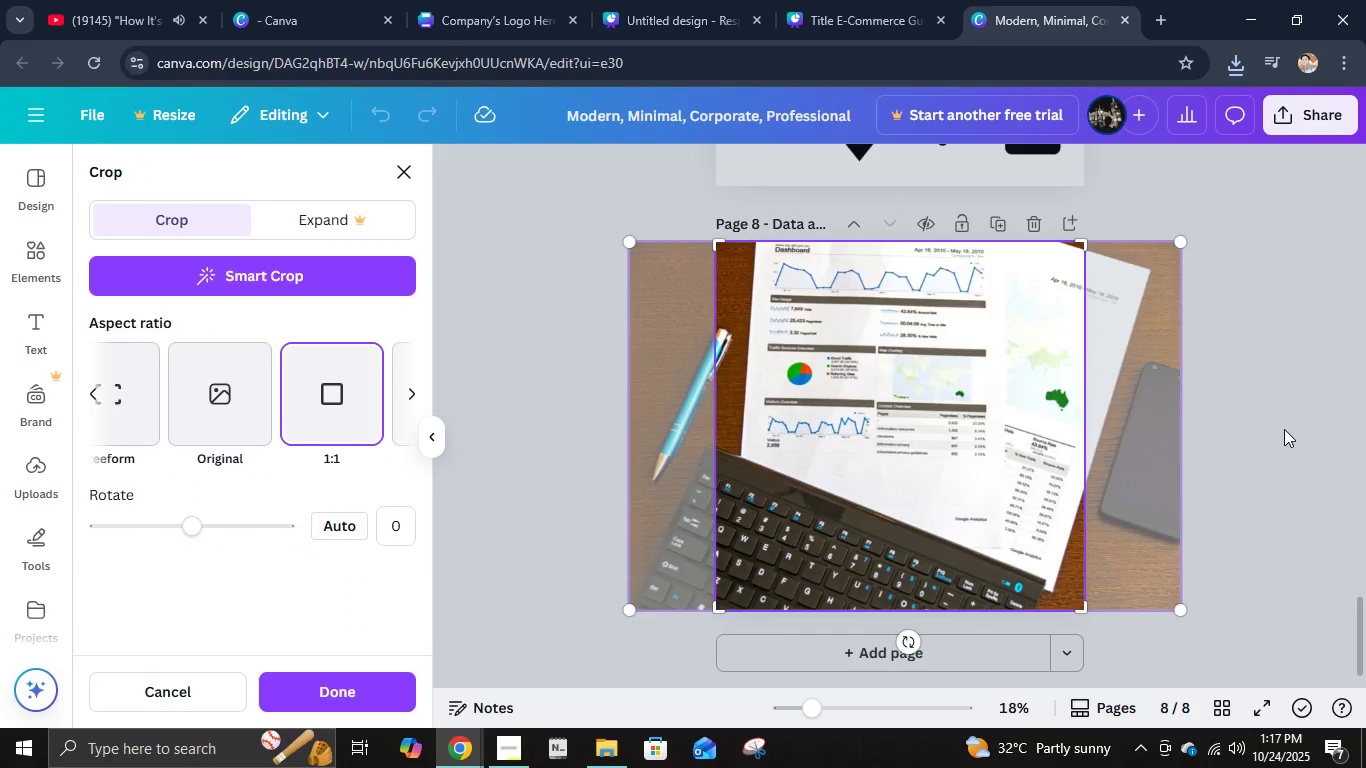 
left_click([1284, 429])
 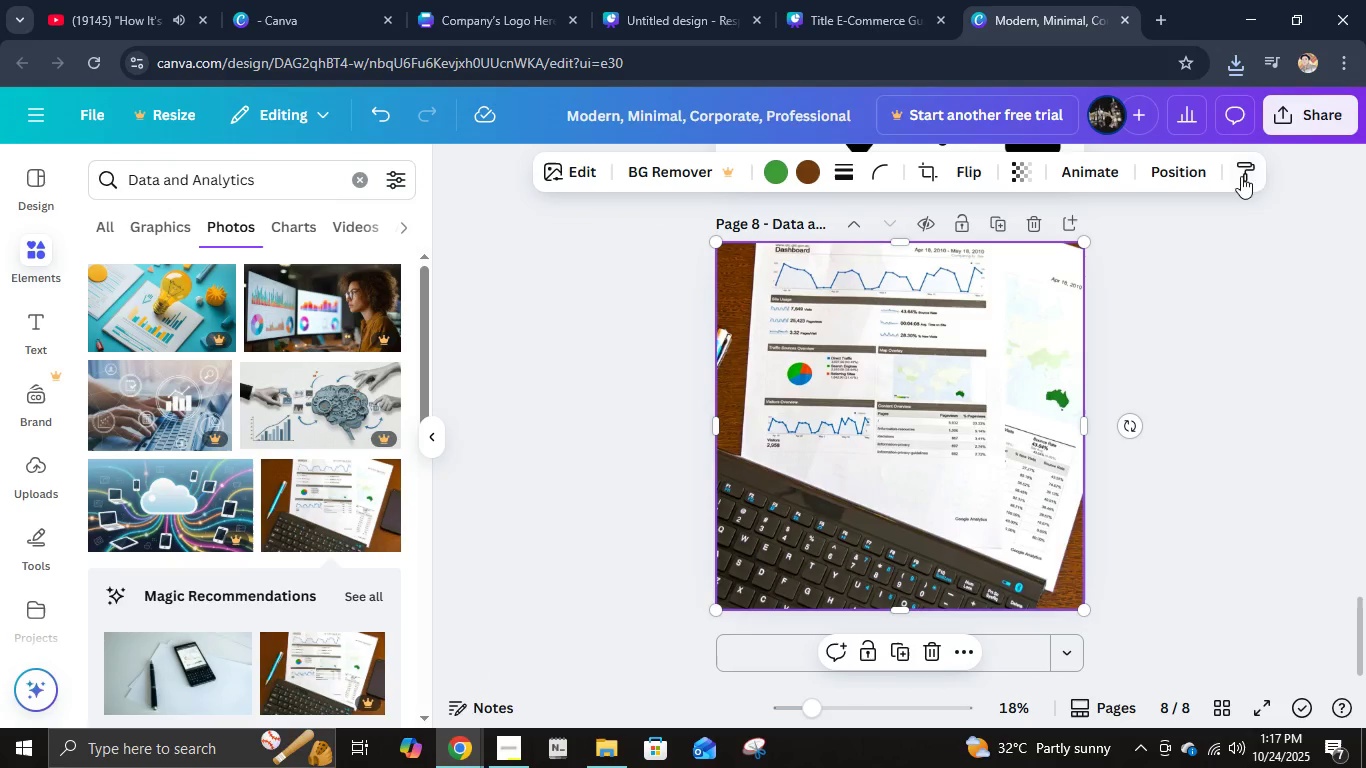 
left_click([1305, 107])
 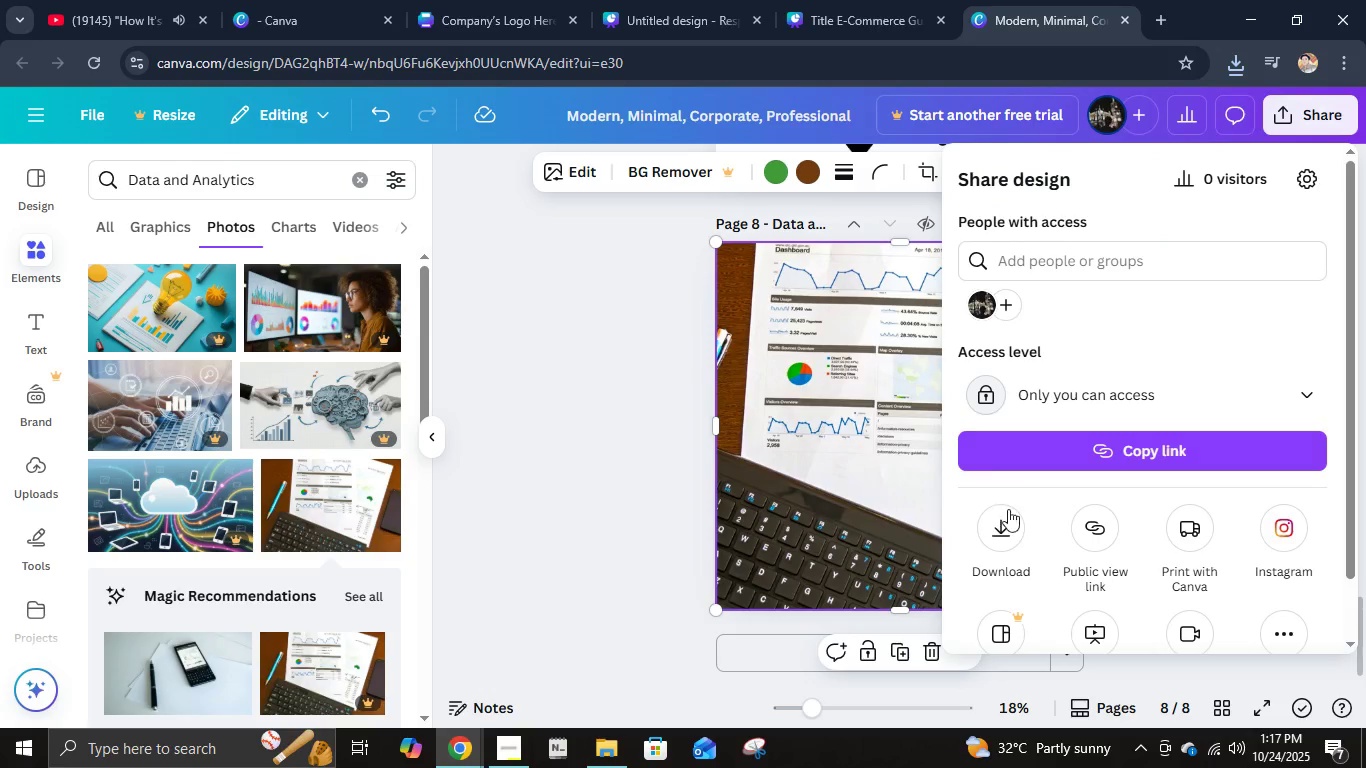 
left_click([1008, 530])
 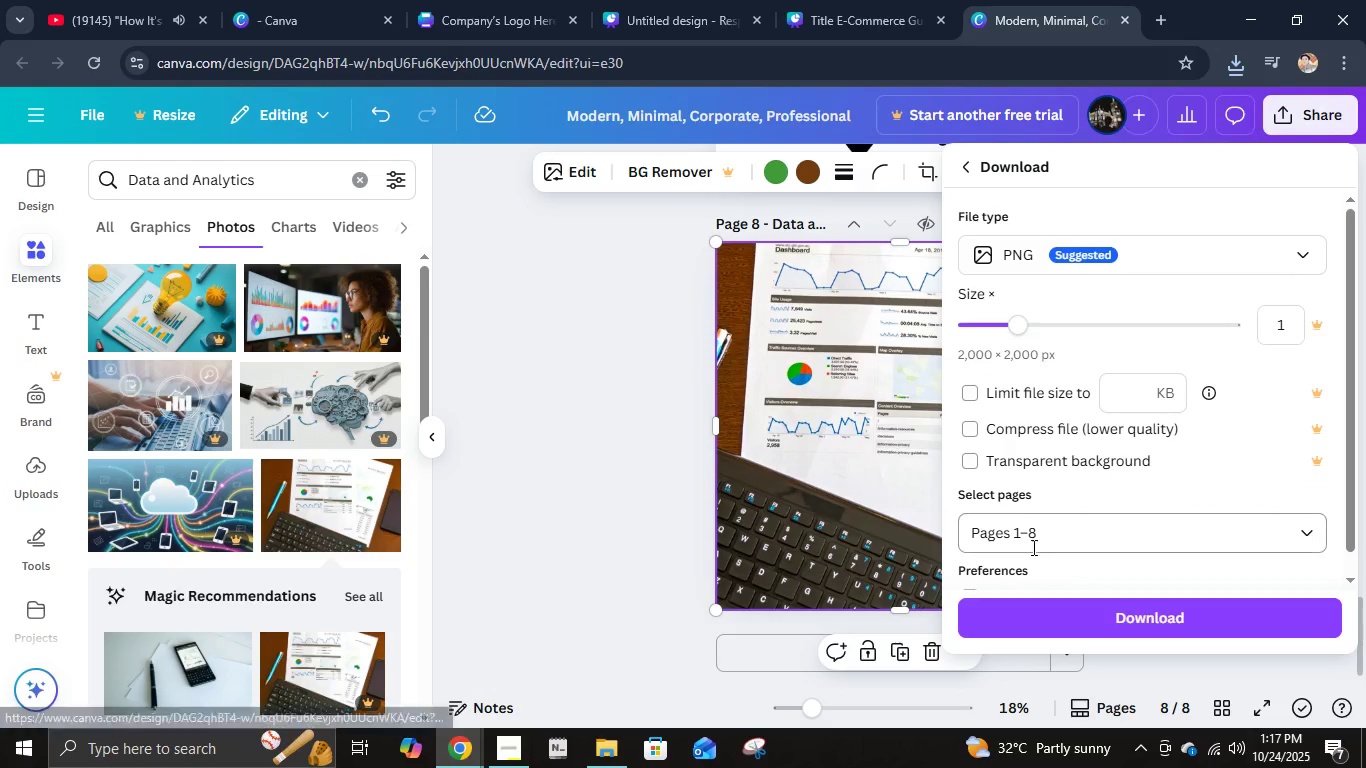 
left_click([1032, 552])
 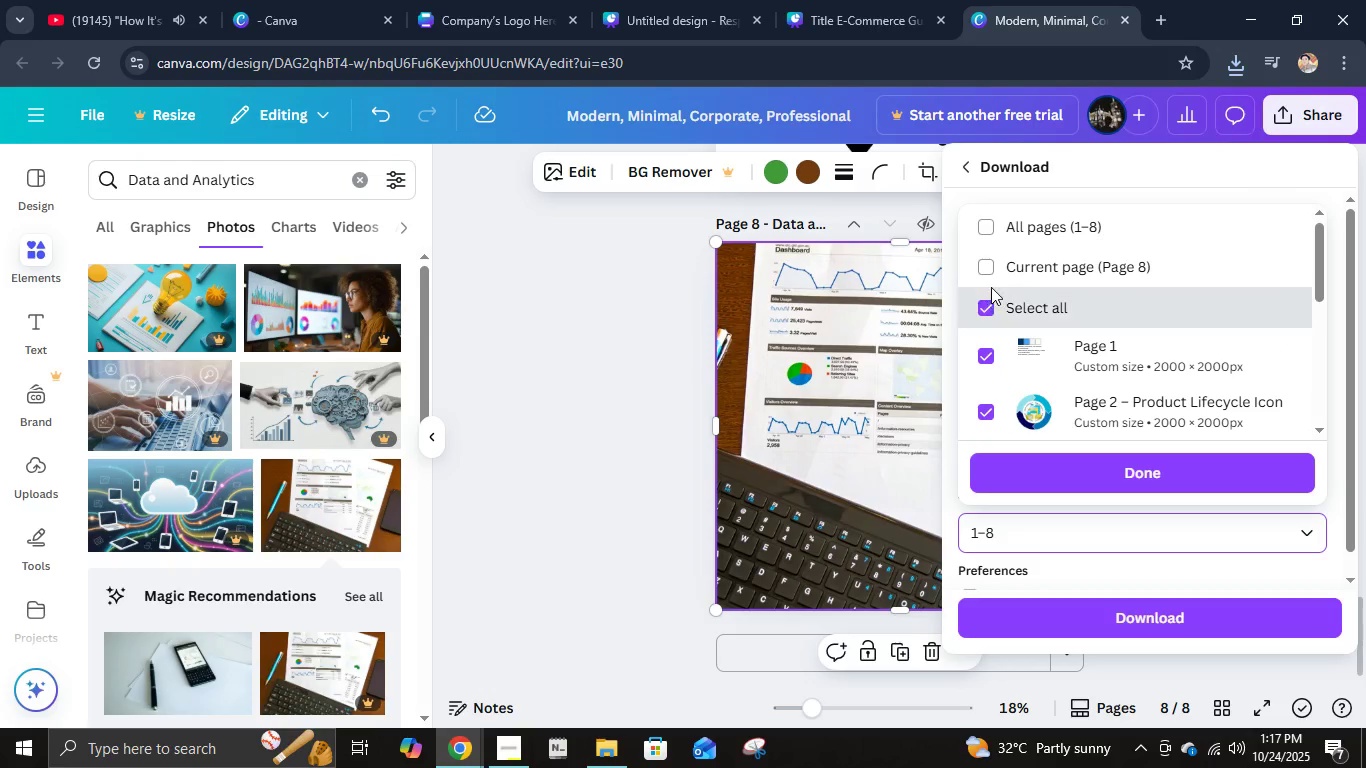 
left_click([986, 271])
 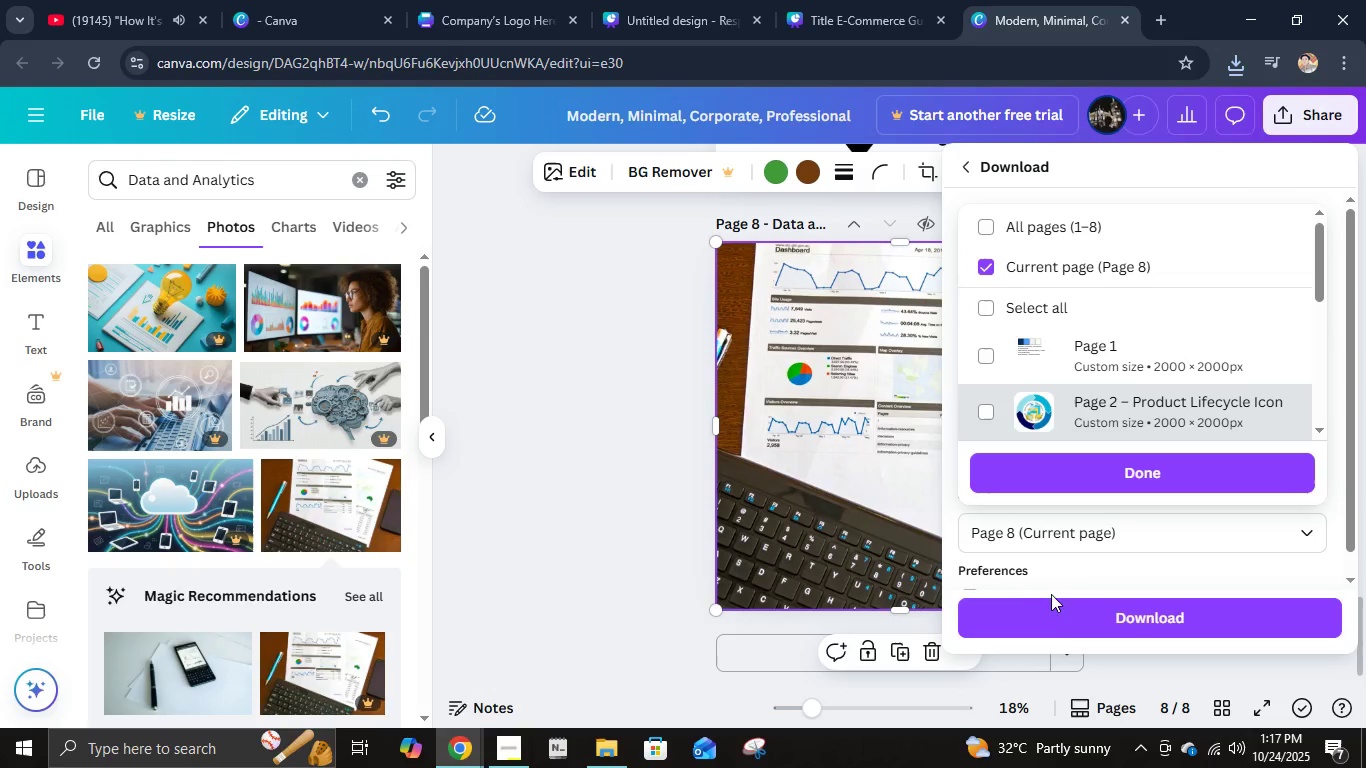 
left_click([1054, 607])
 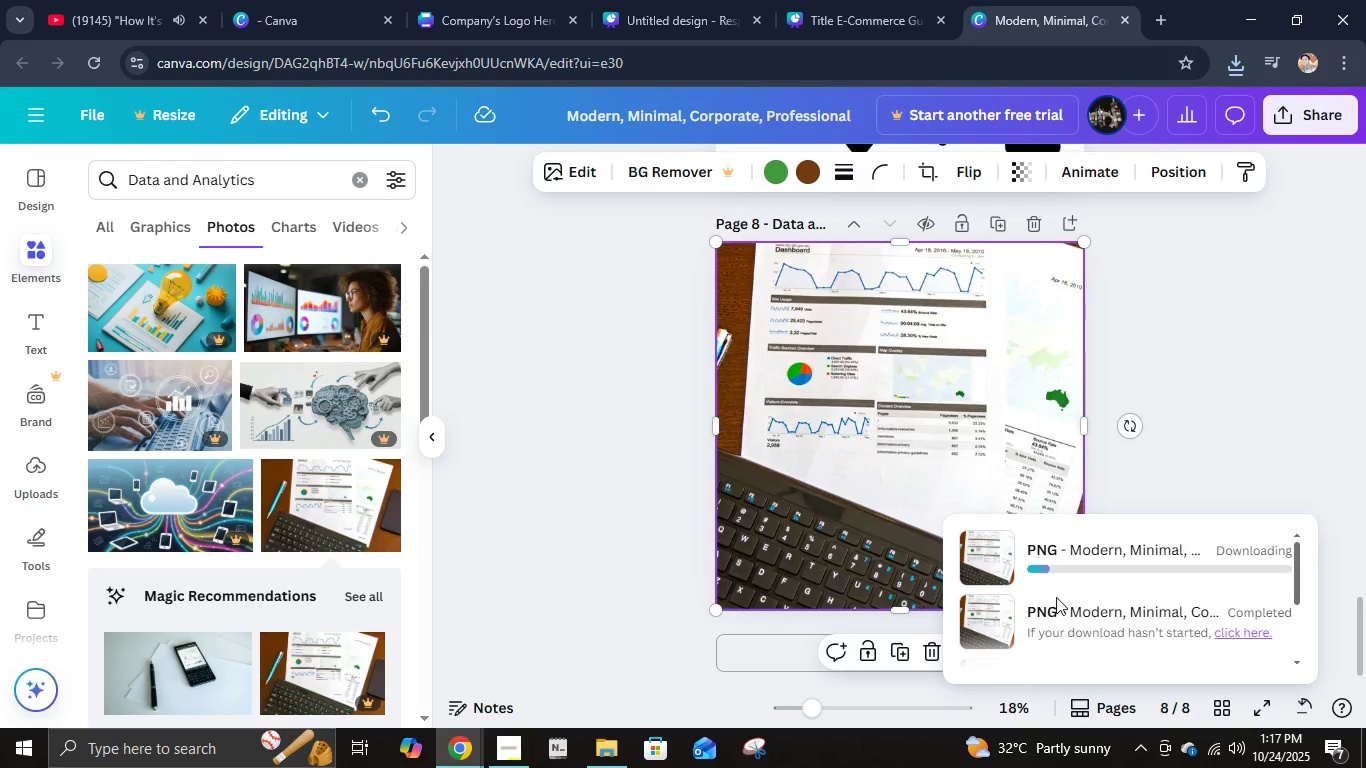 
left_click([137, 0])
 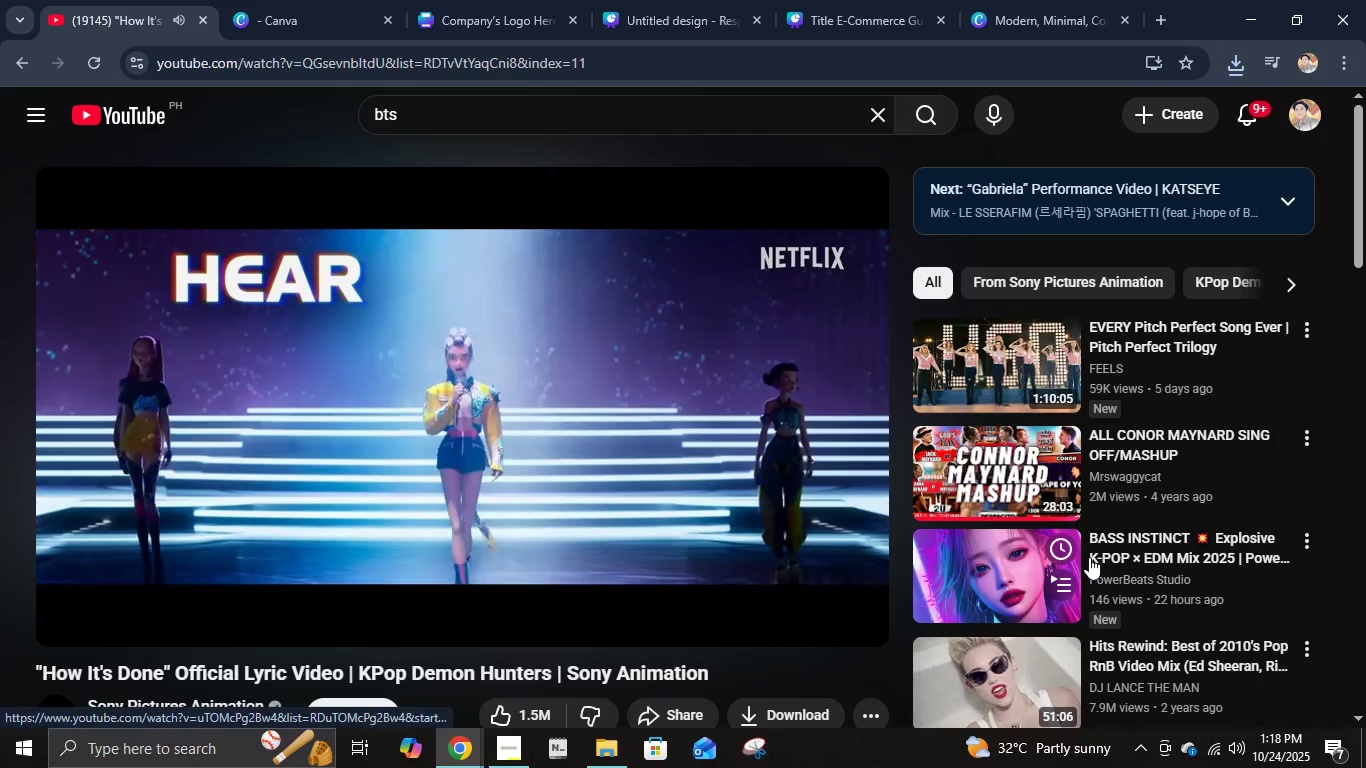 
scroll: coordinate [1091, 566], scroll_direction: down, amount: 2.0
 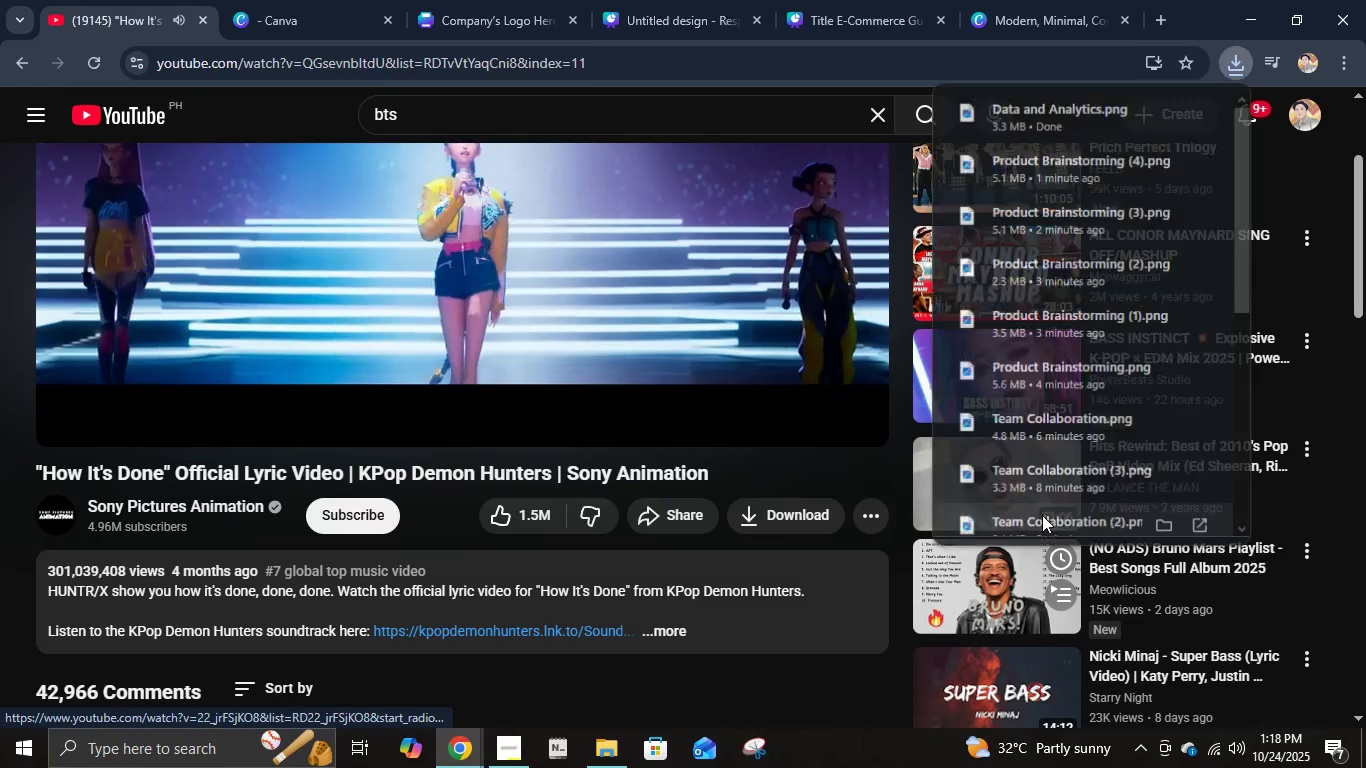 
scroll: coordinate [1267, 405], scroll_direction: up, amount: 6.0
 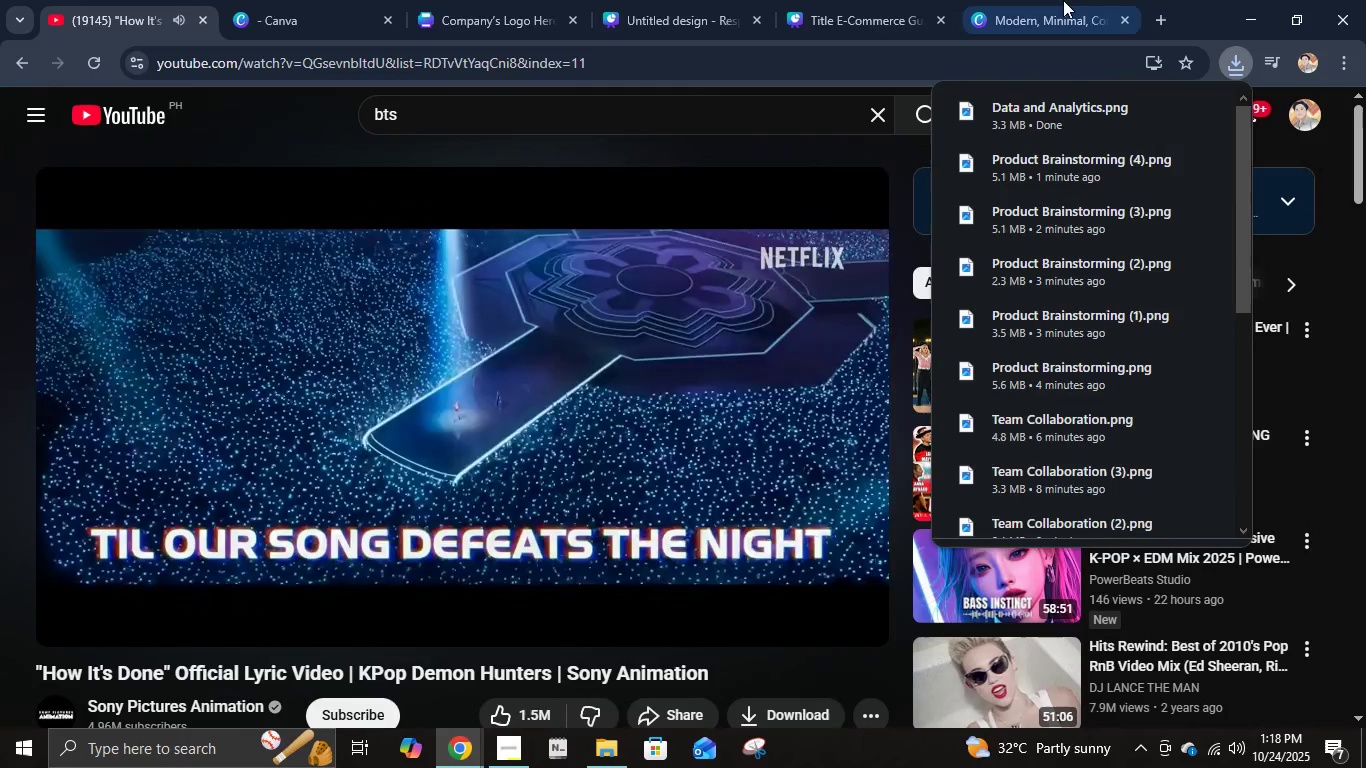 
left_click([1185, 0])
 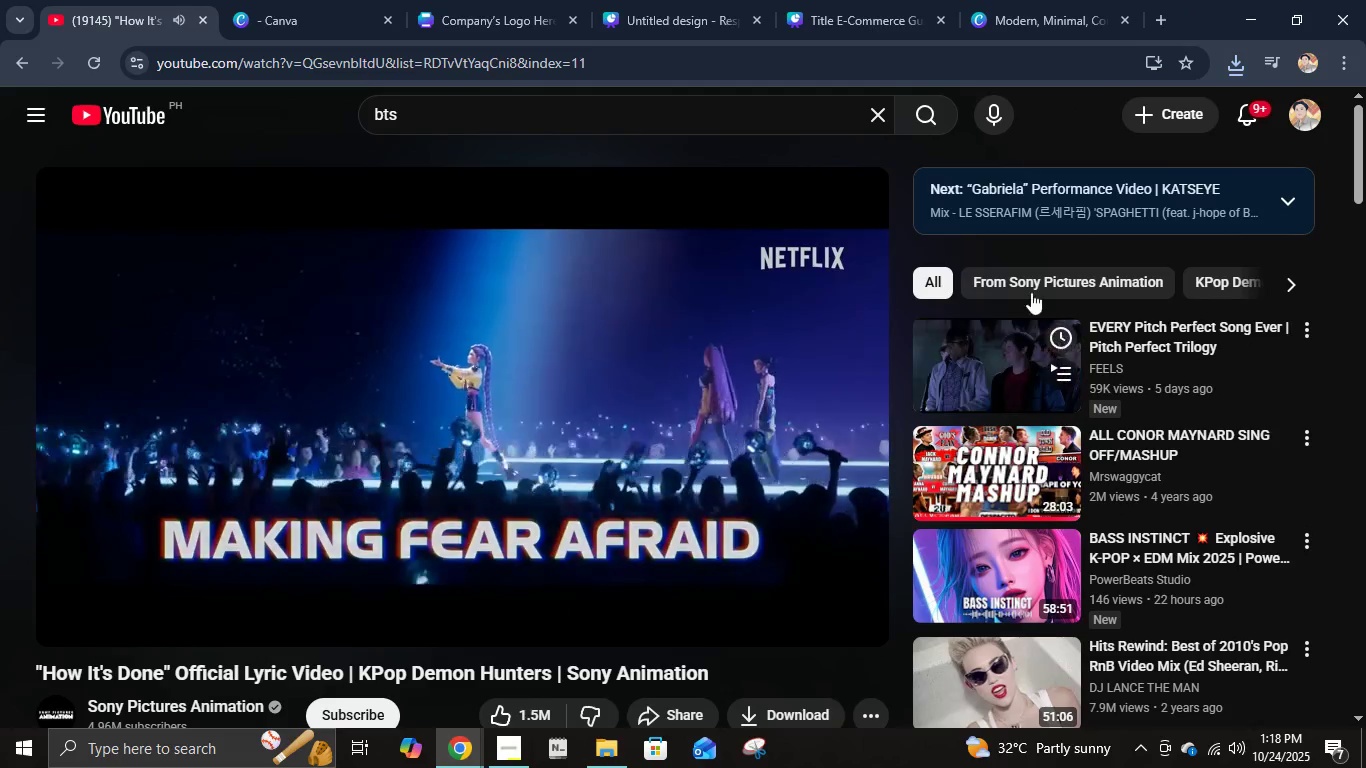 
left_click([1023, 0])
 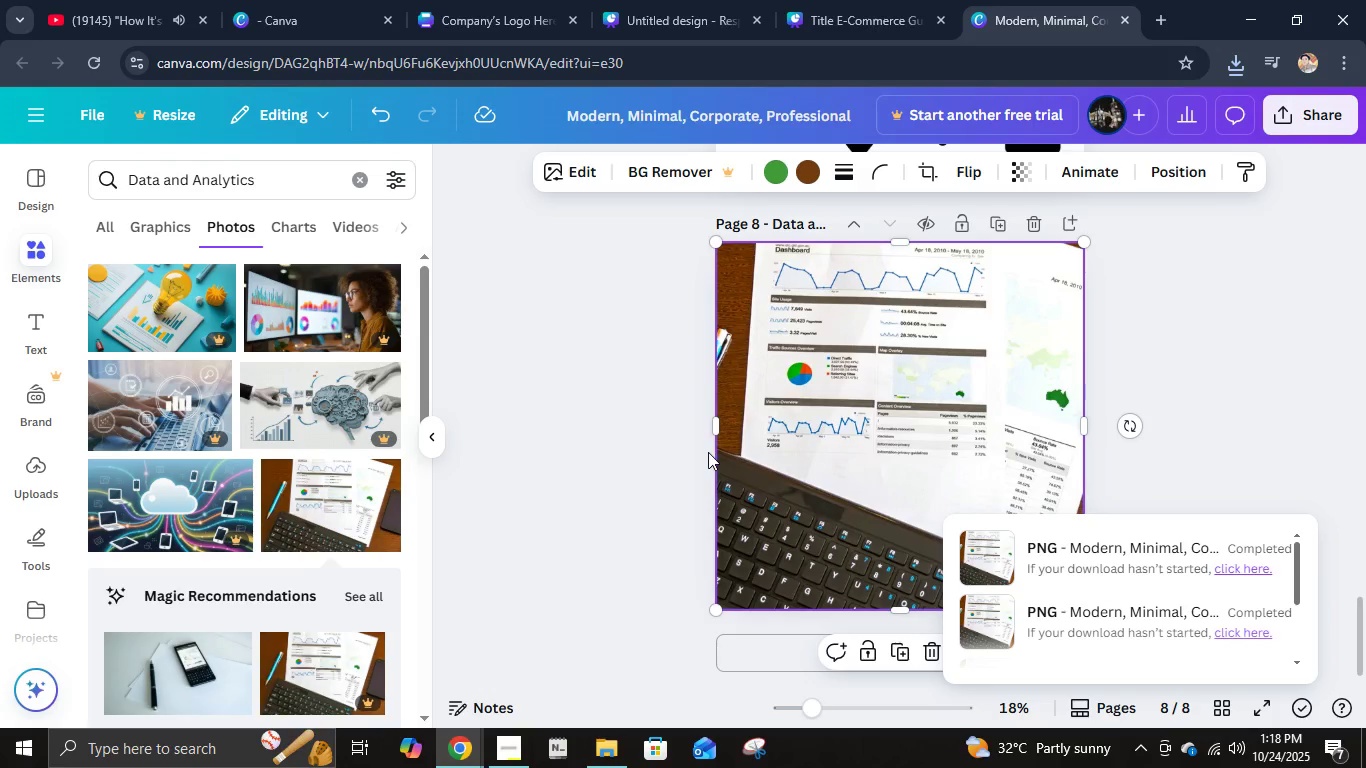 
left_click([834, 452])
 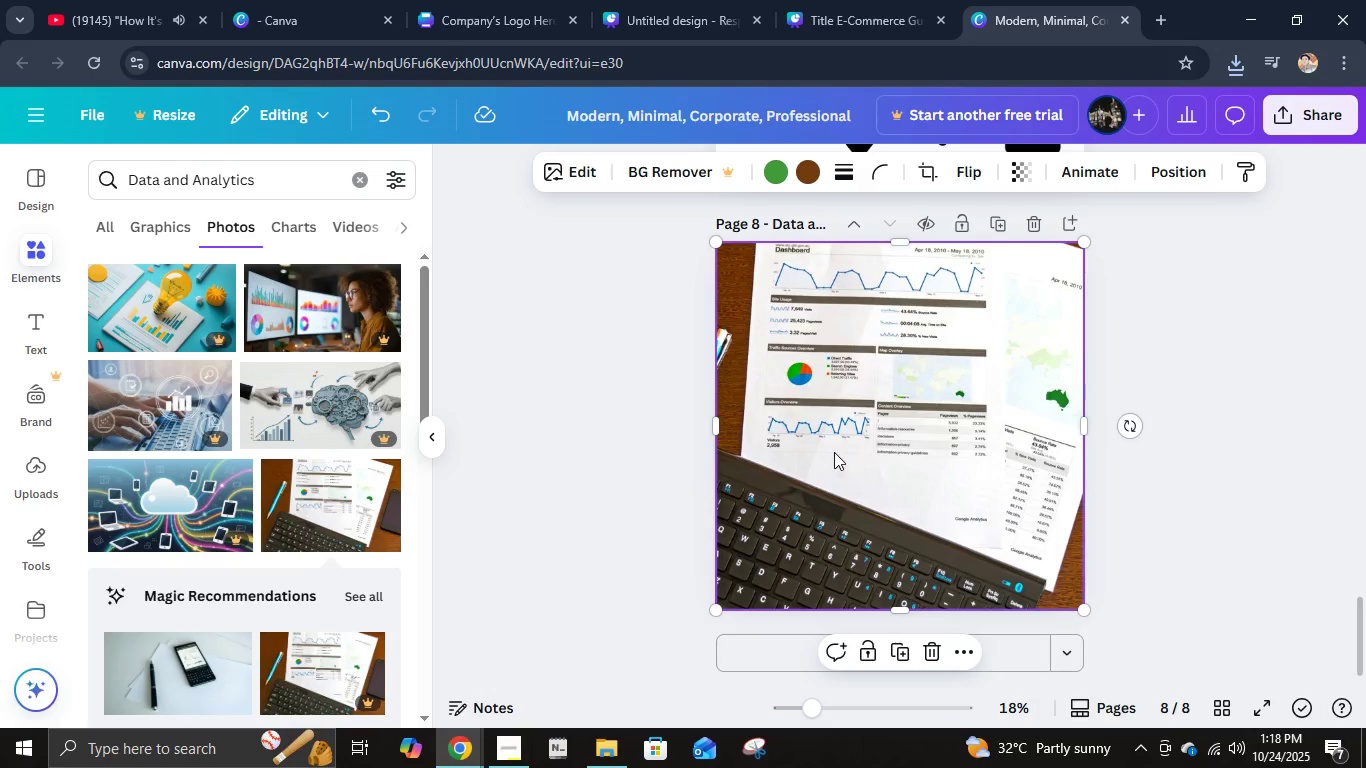 
key(Delete)
 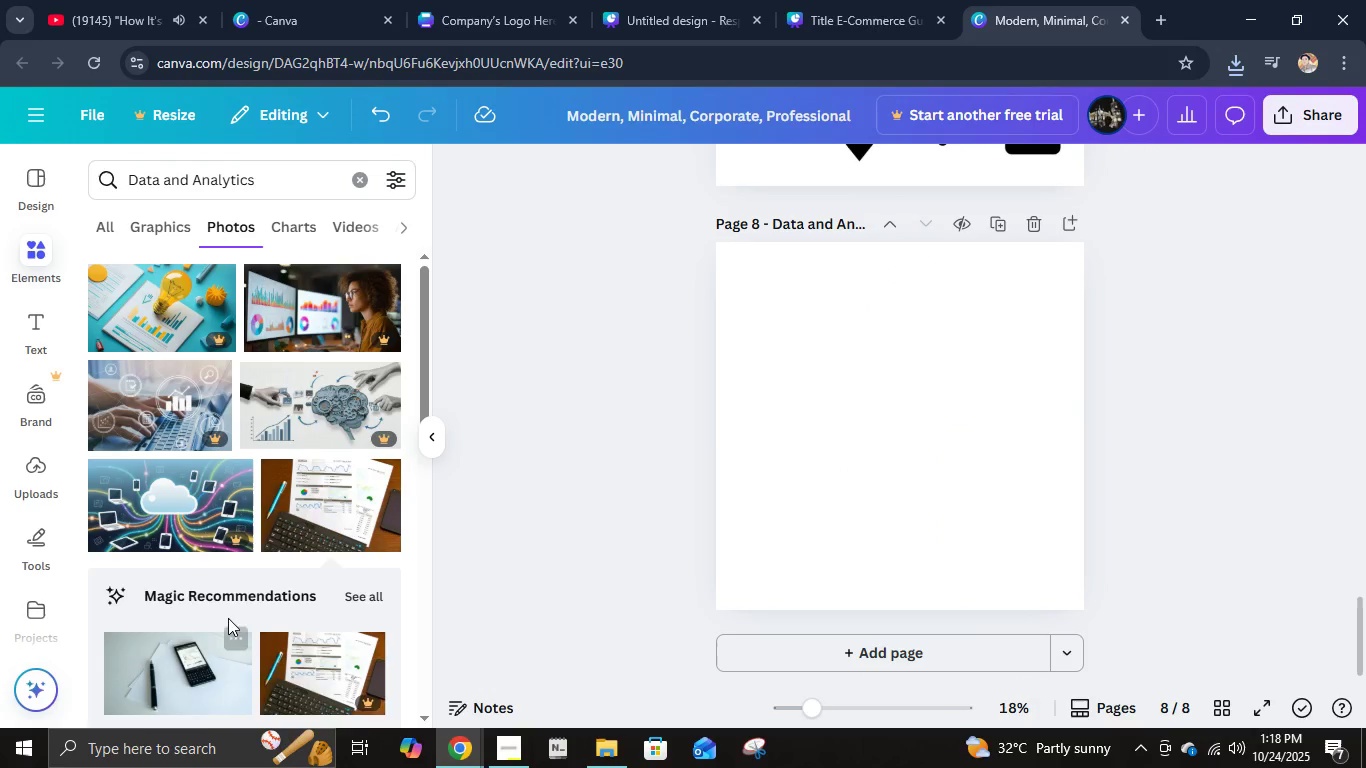 
scroll: coordinate [336, 550], scroll_direction: down, amount: 9.0
 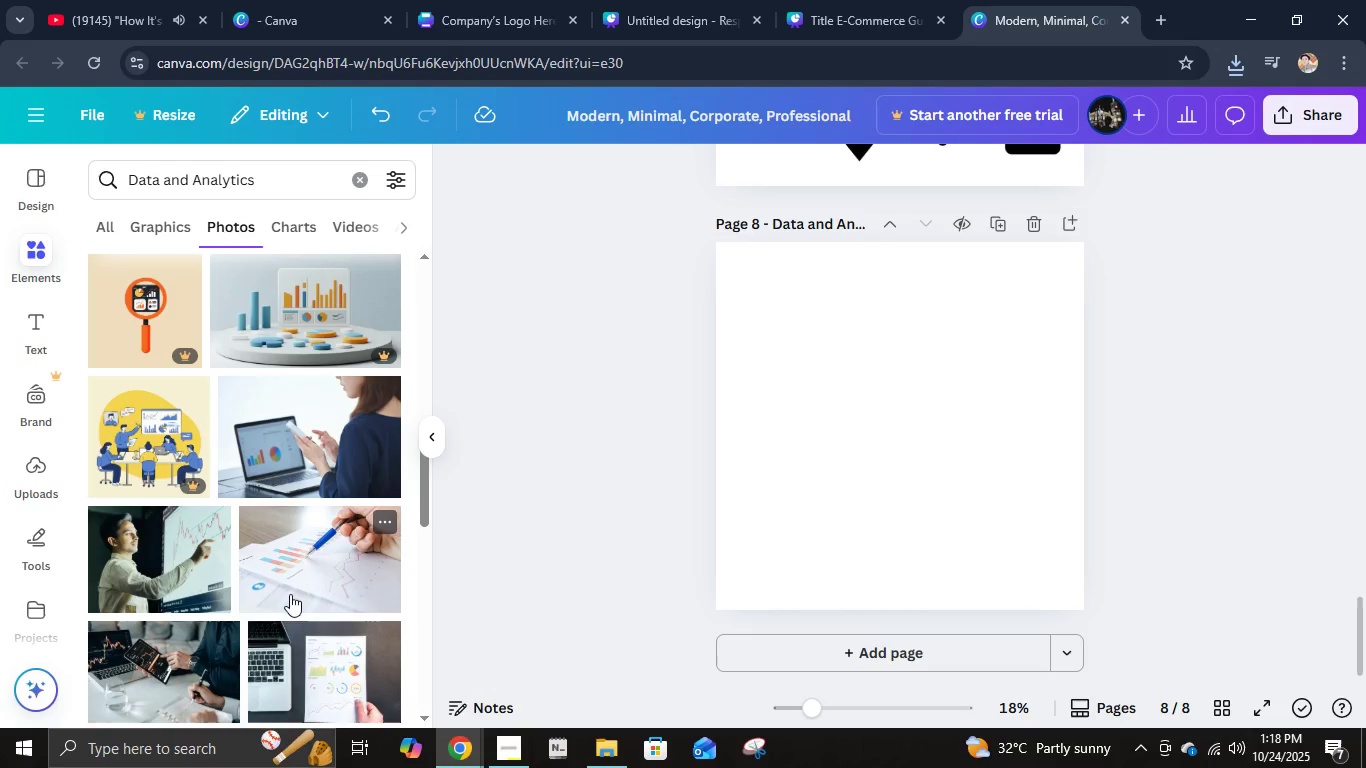 
left_click([217, 574])
 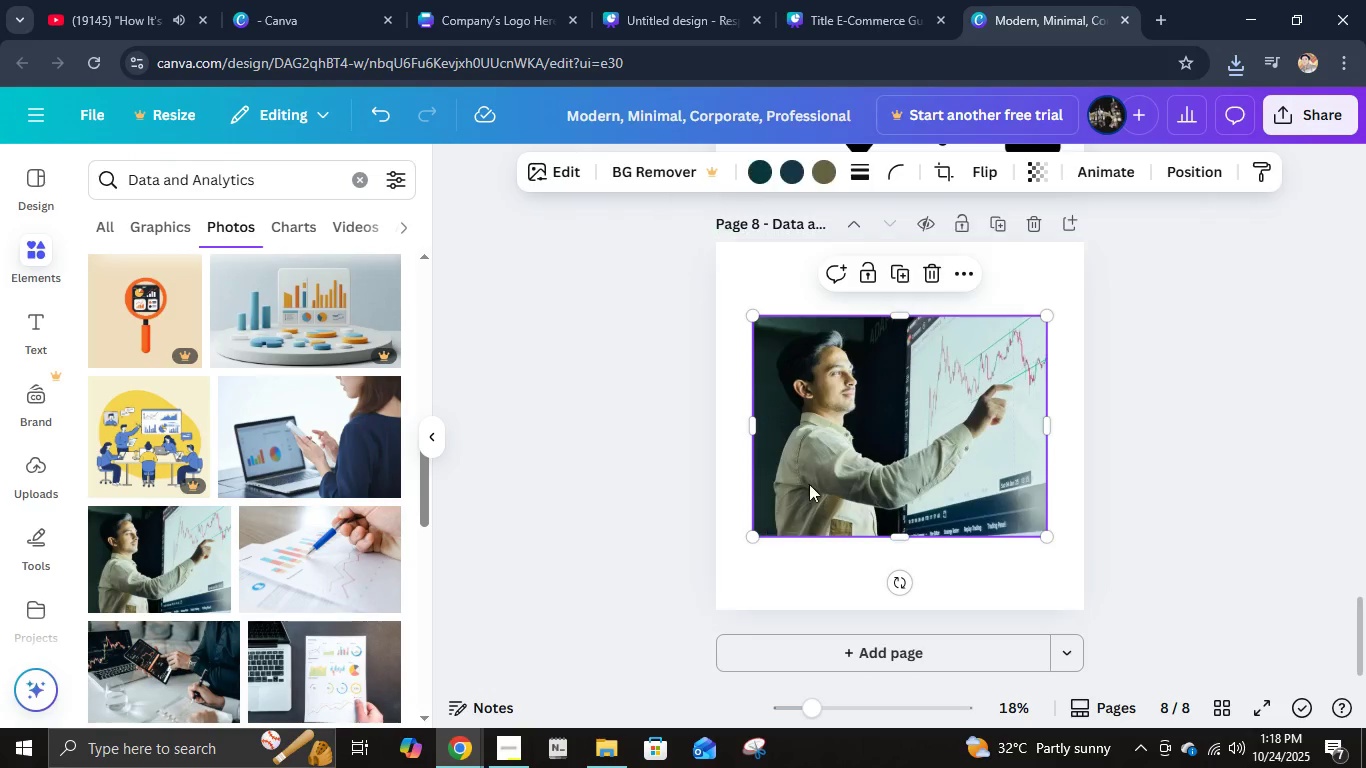 
left_click_drag(start_coordinate=[833, 467], to_coordinate=[798, 396])
 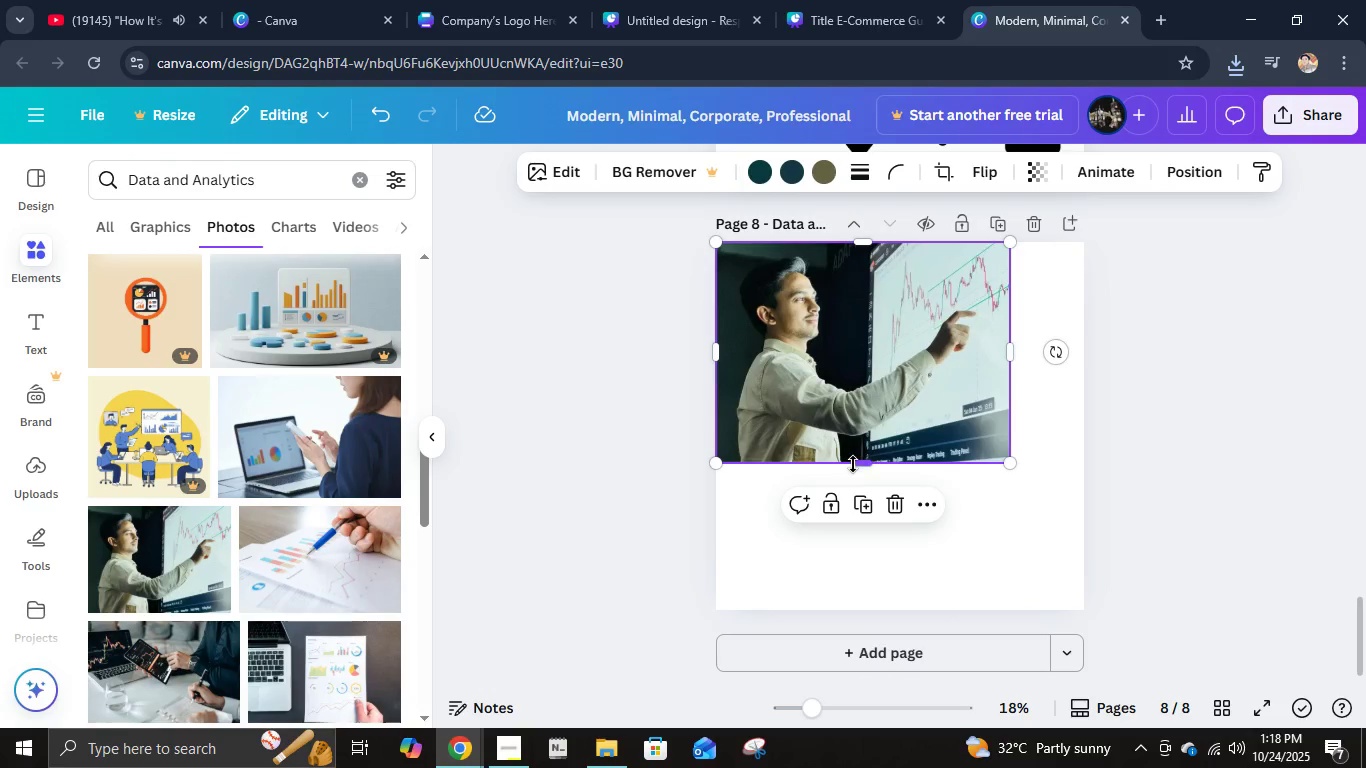 
left_click_drag(start_coordinate=[853, 466], to_coordinate=[869, 618])
 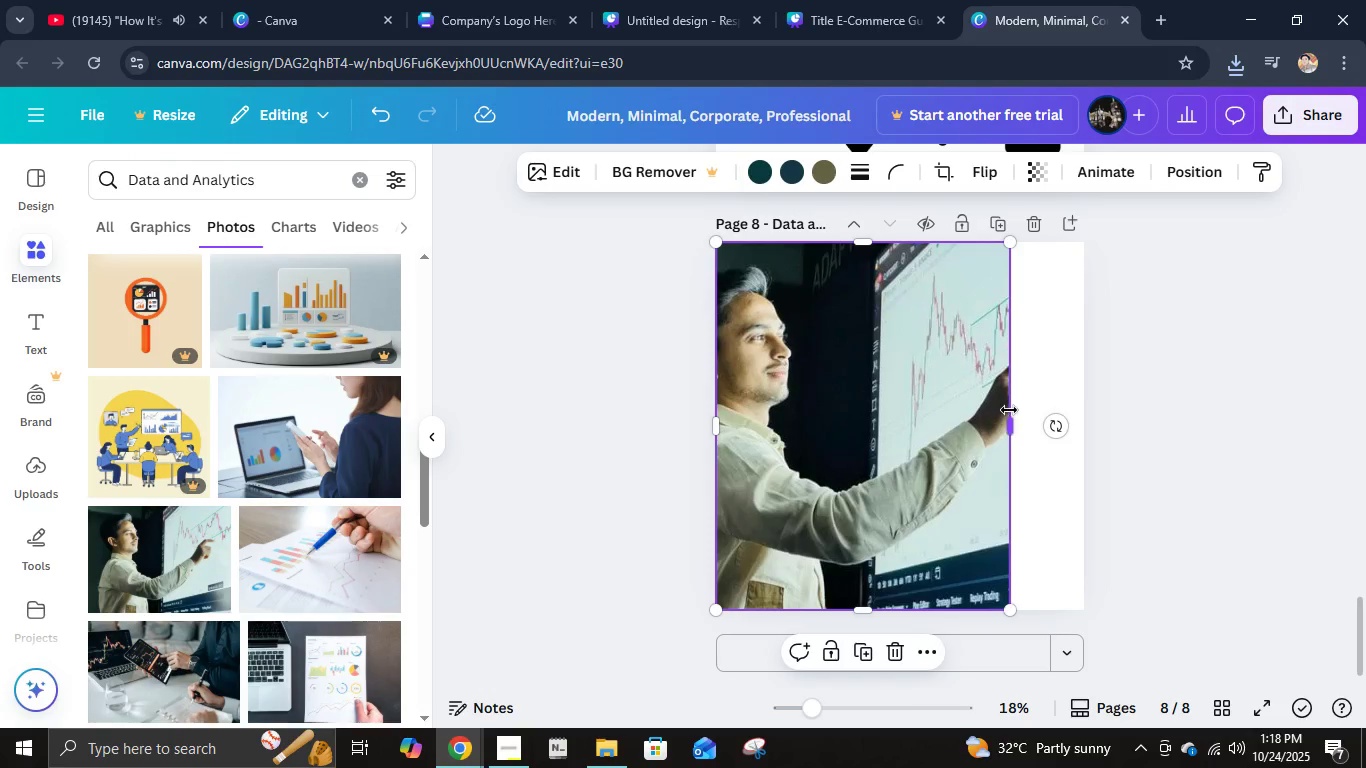 
left_click_drag(start_coordinate=[1009, 410], to_coordinate=[1081, 427])
 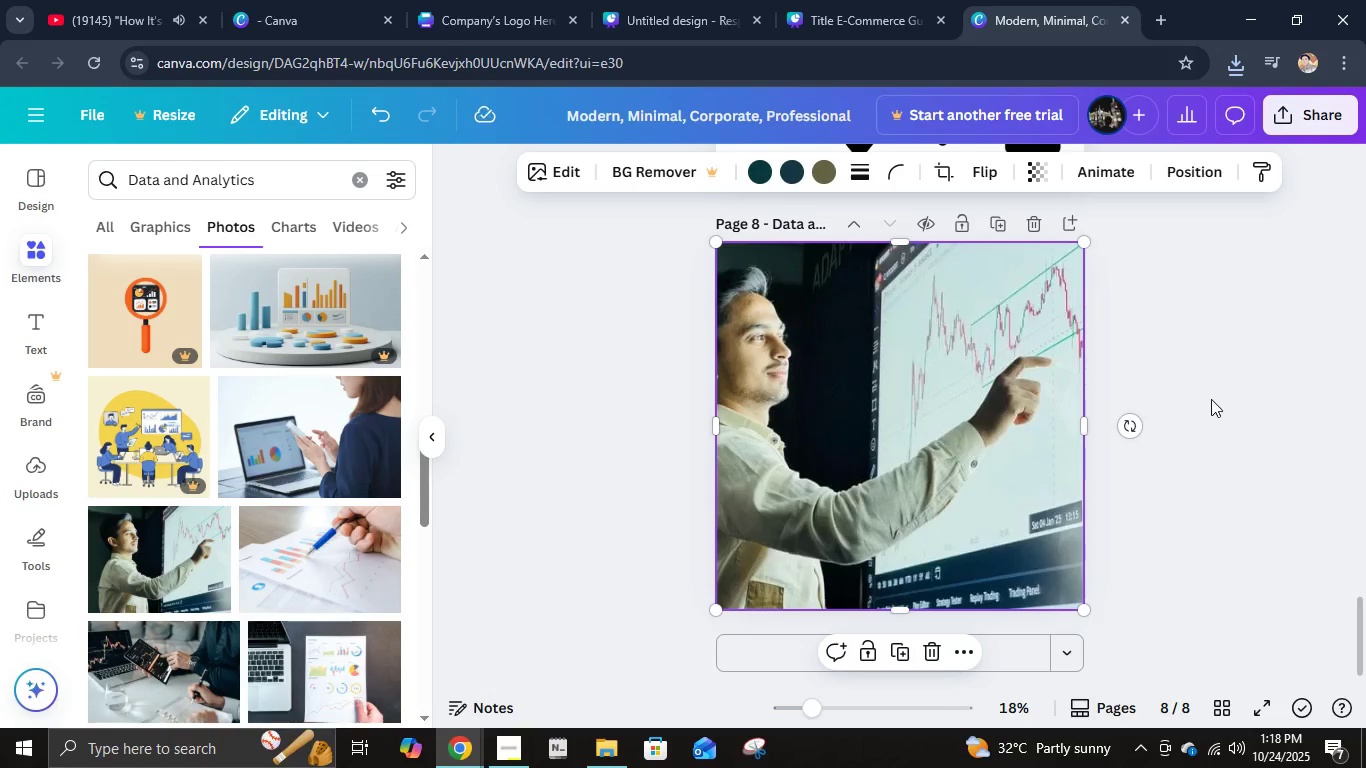 
left_click([1211, 399])
 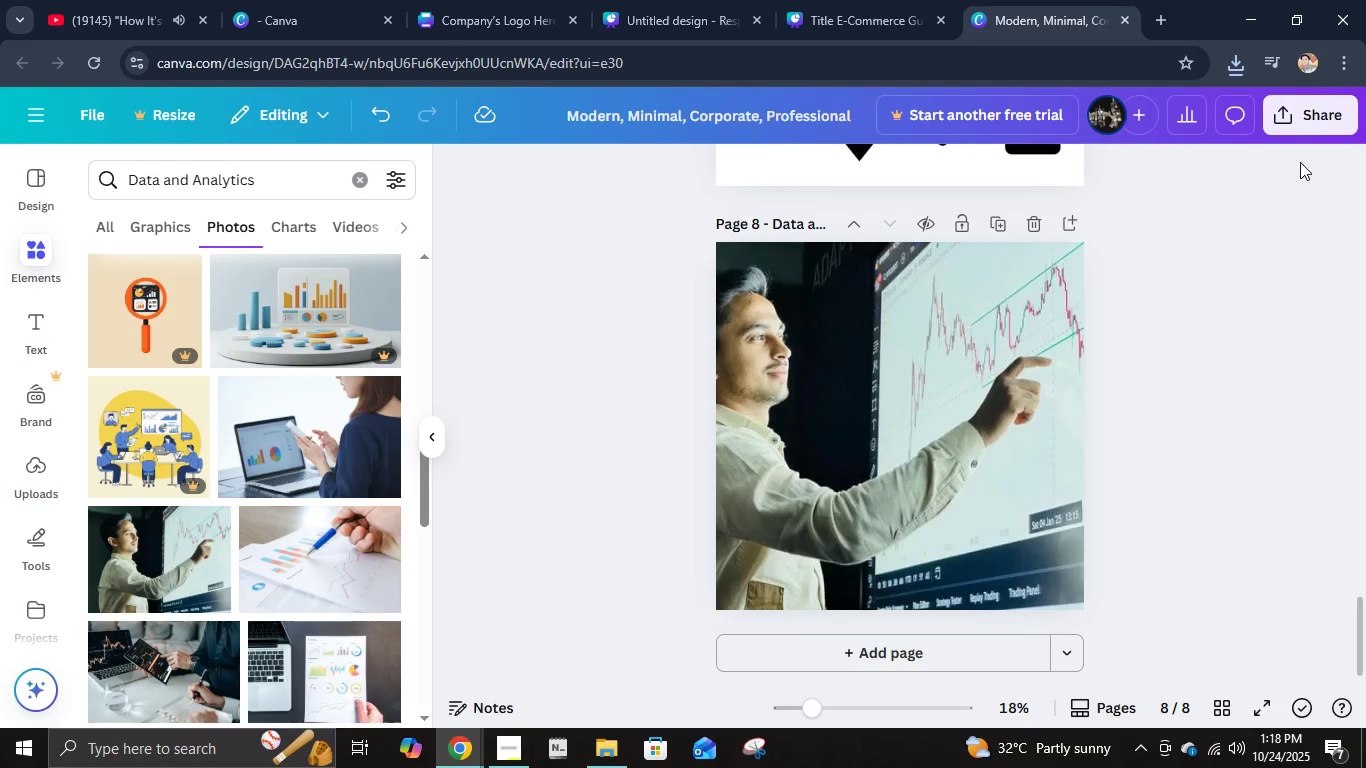 
left_click([1300, 136])
 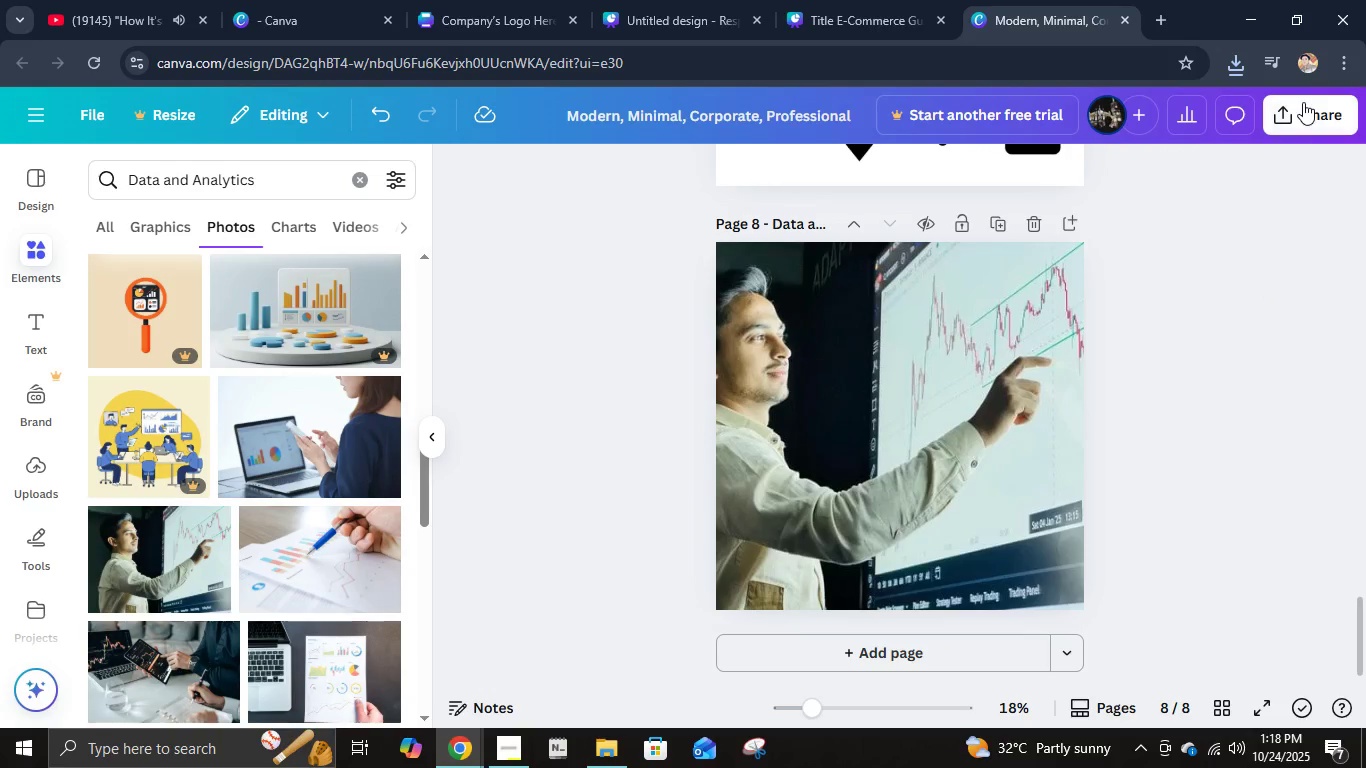 
double_click([1303, 102])
 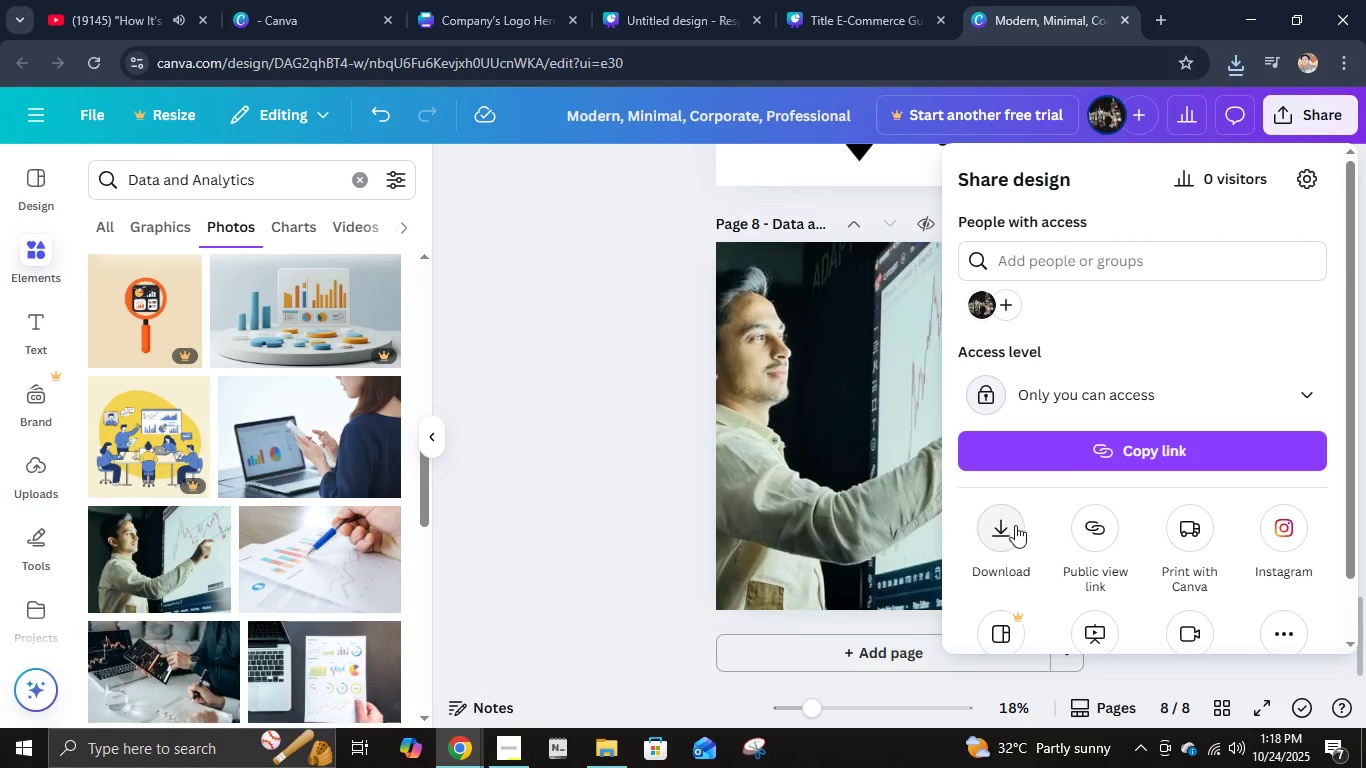 
left_click([1009, 525])
 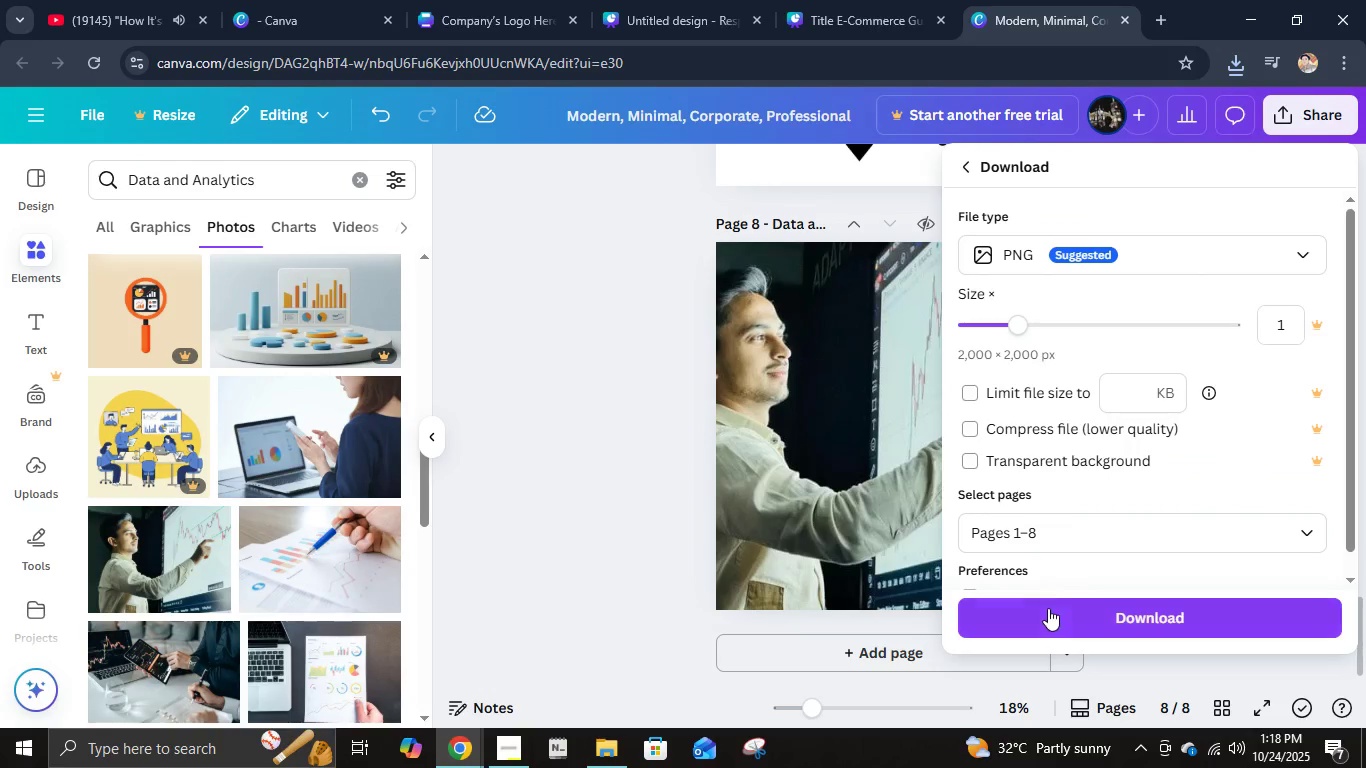 
left_click([1071, 526])
 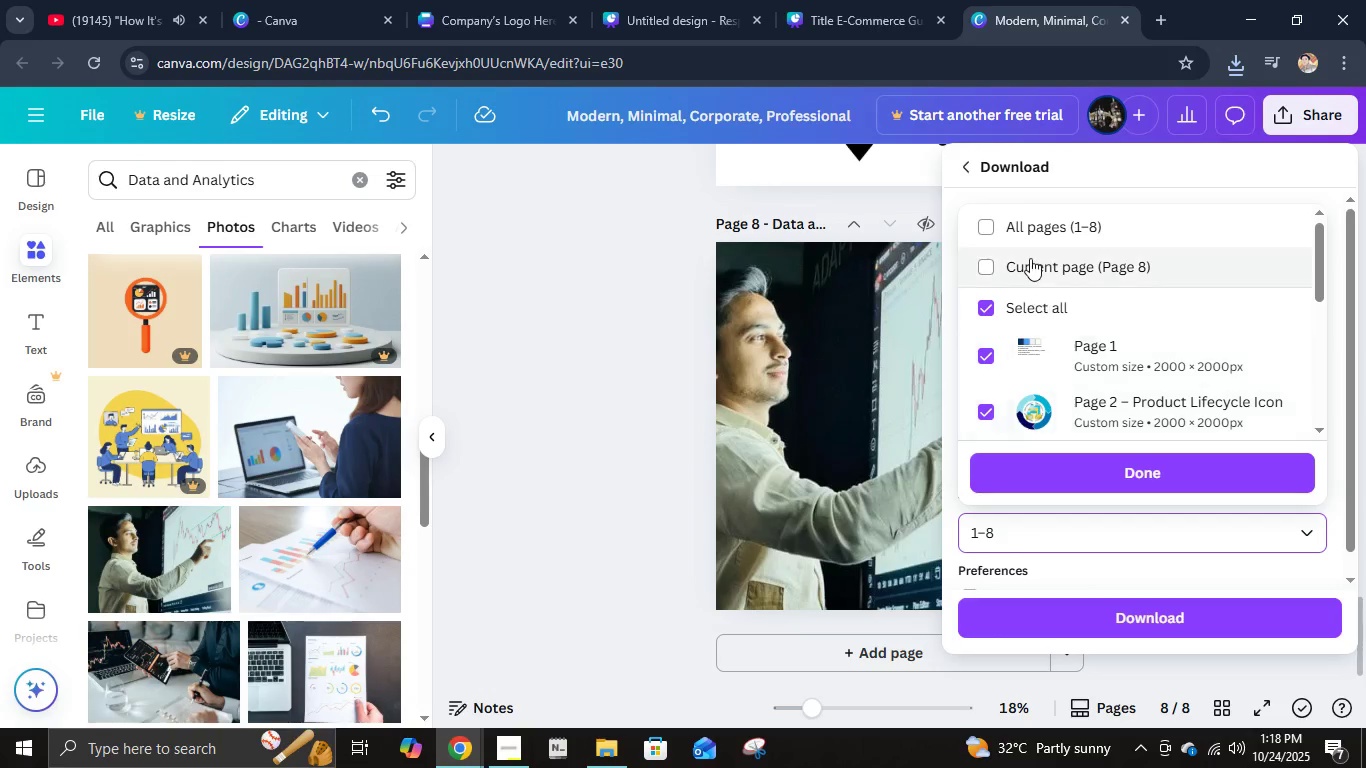 
left_click([1030, 258])
 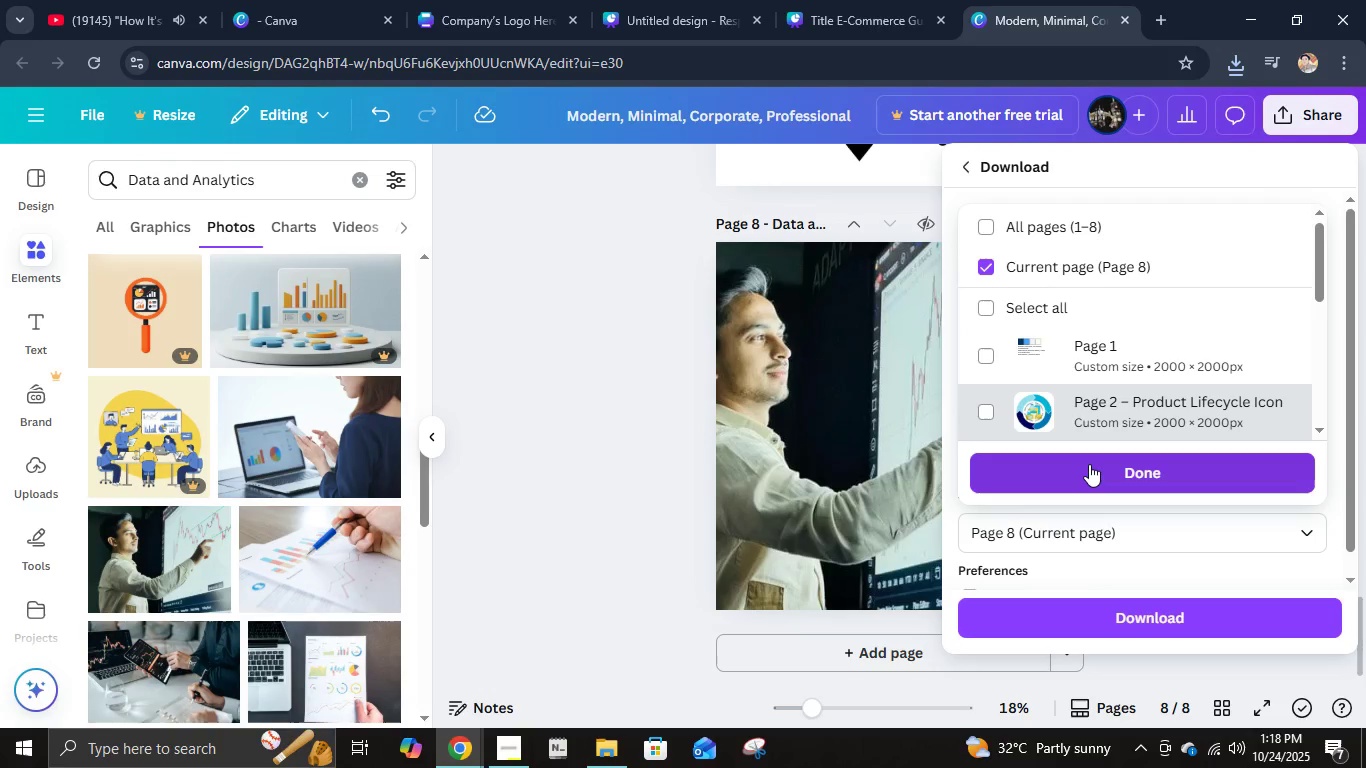 
left_click([1089, 464])
 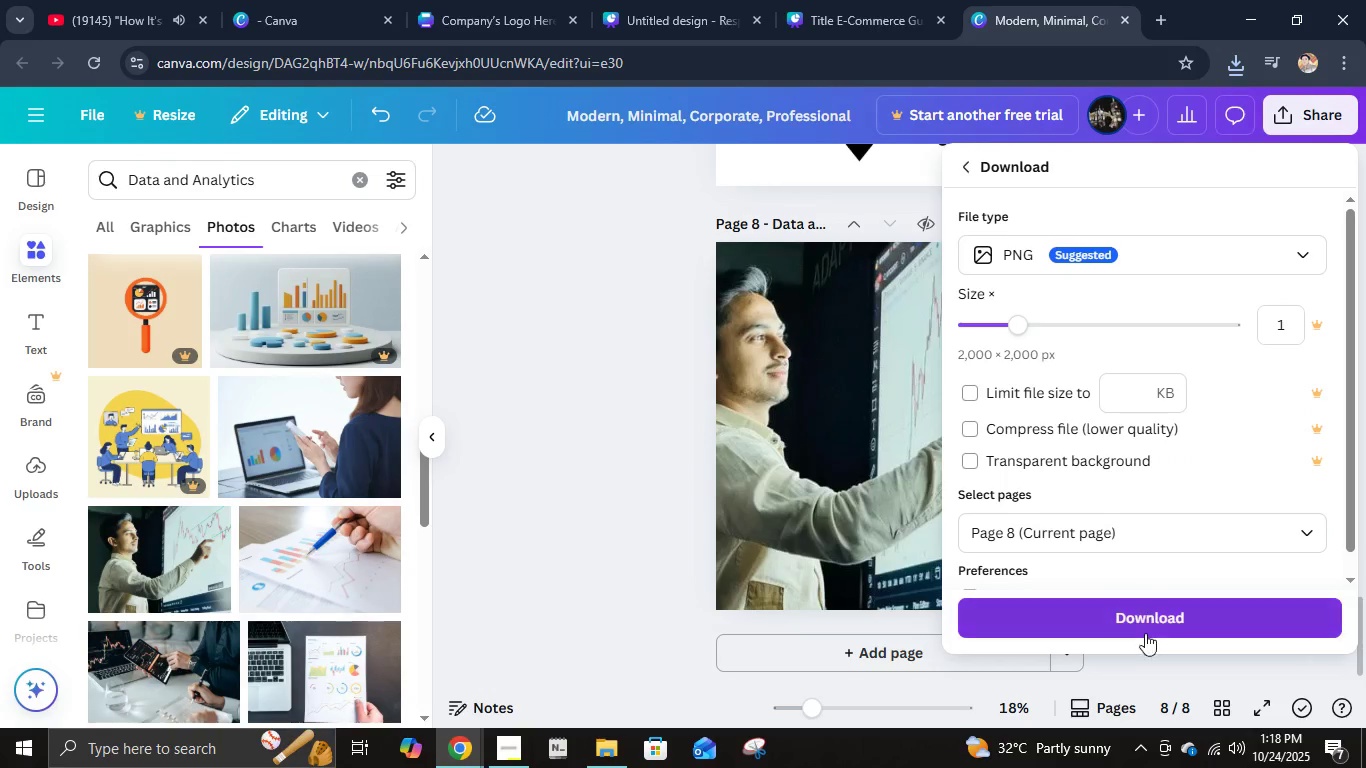 
left_click([1145, 636])
 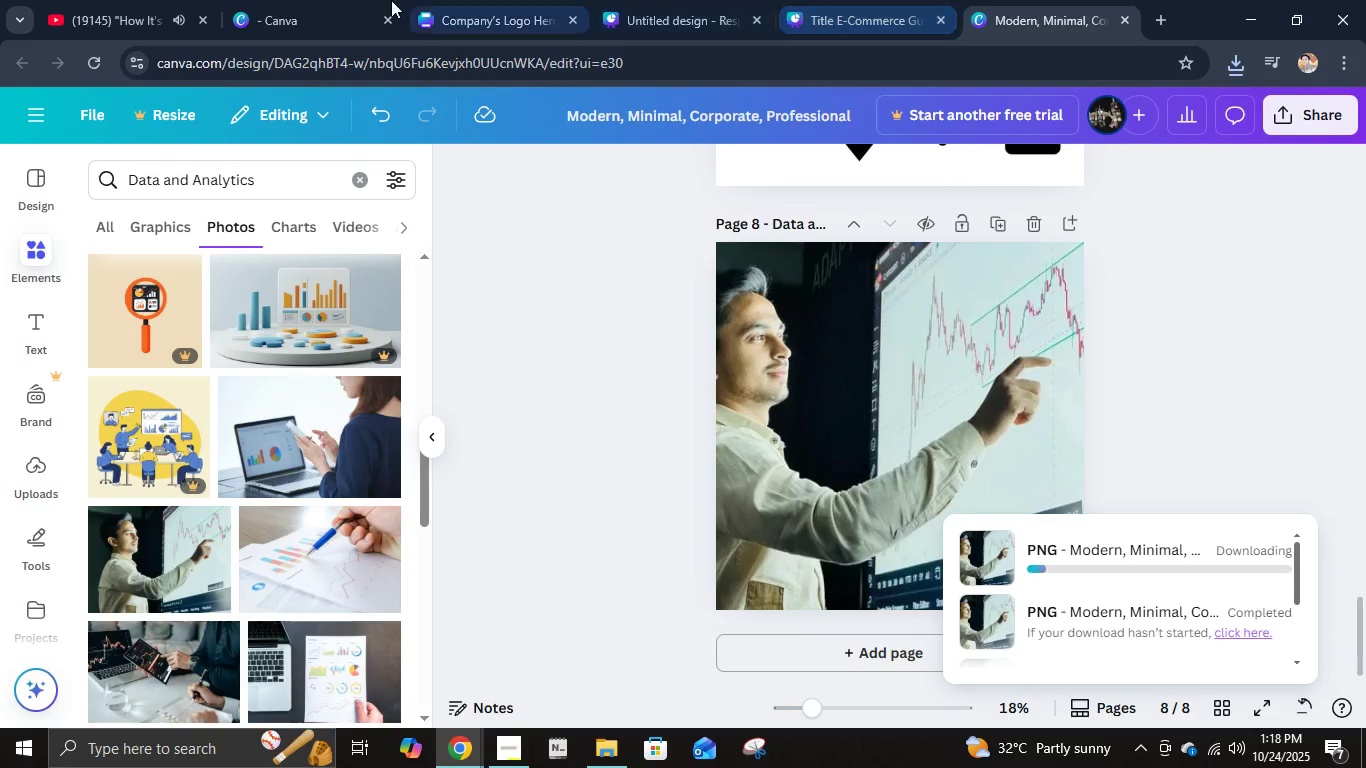 
left_click([158, 0])
 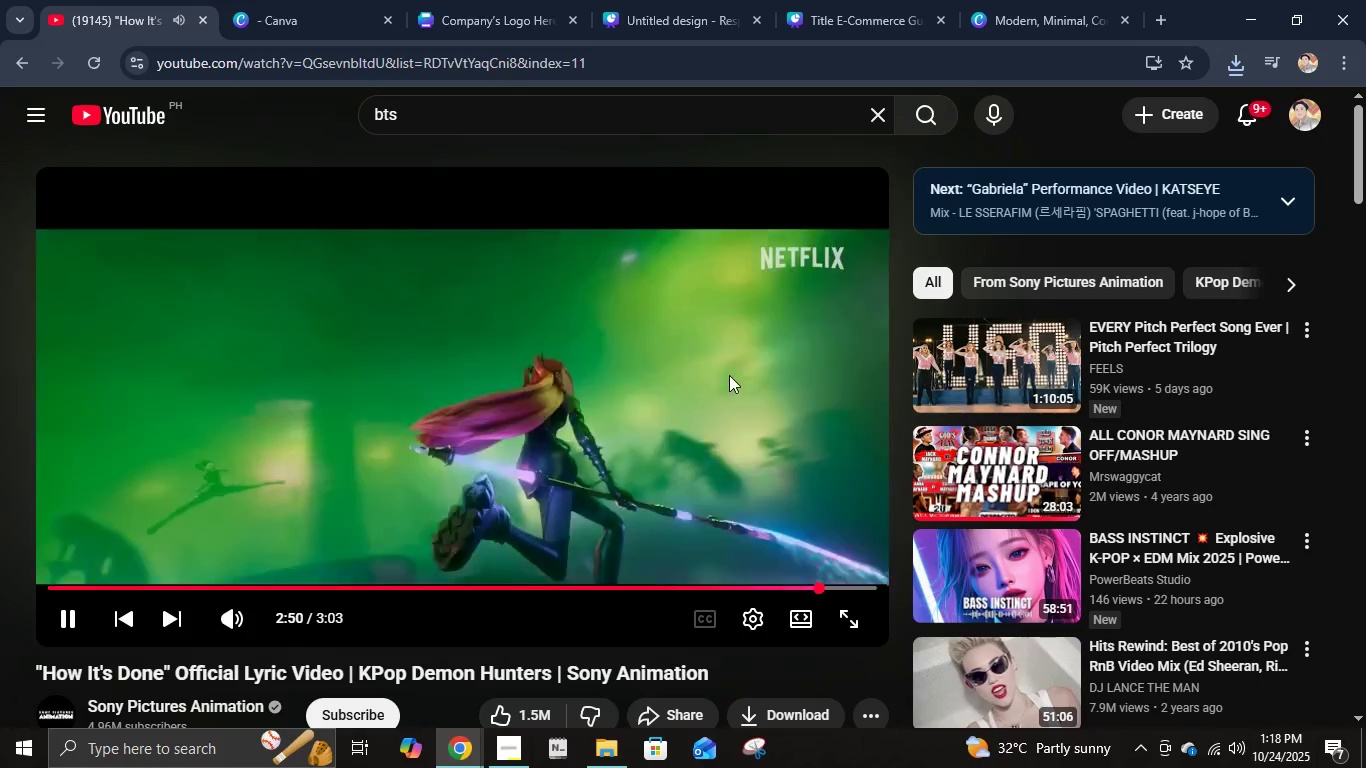 
left_click([729, 375])
 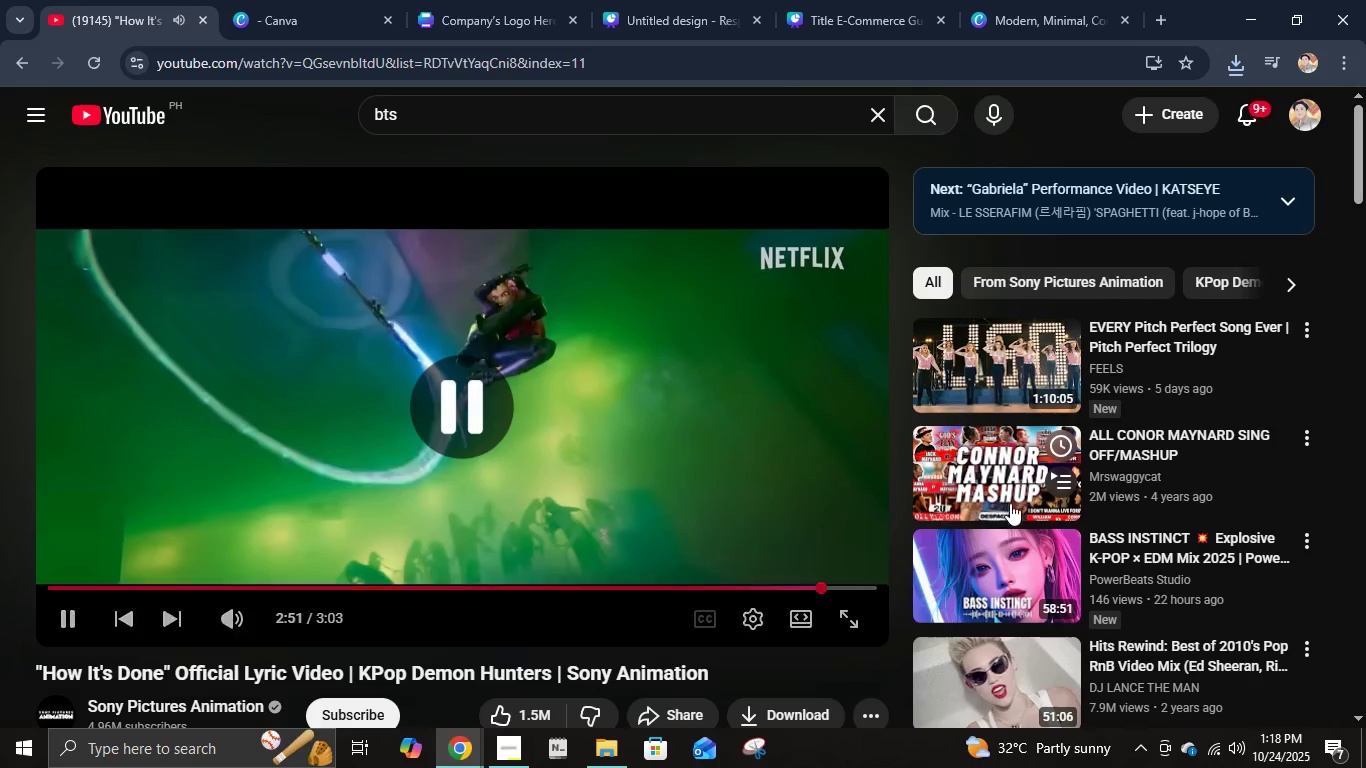 
scroll: coordinate [1012, 520], scroll_direction: down, amount: 10.0
 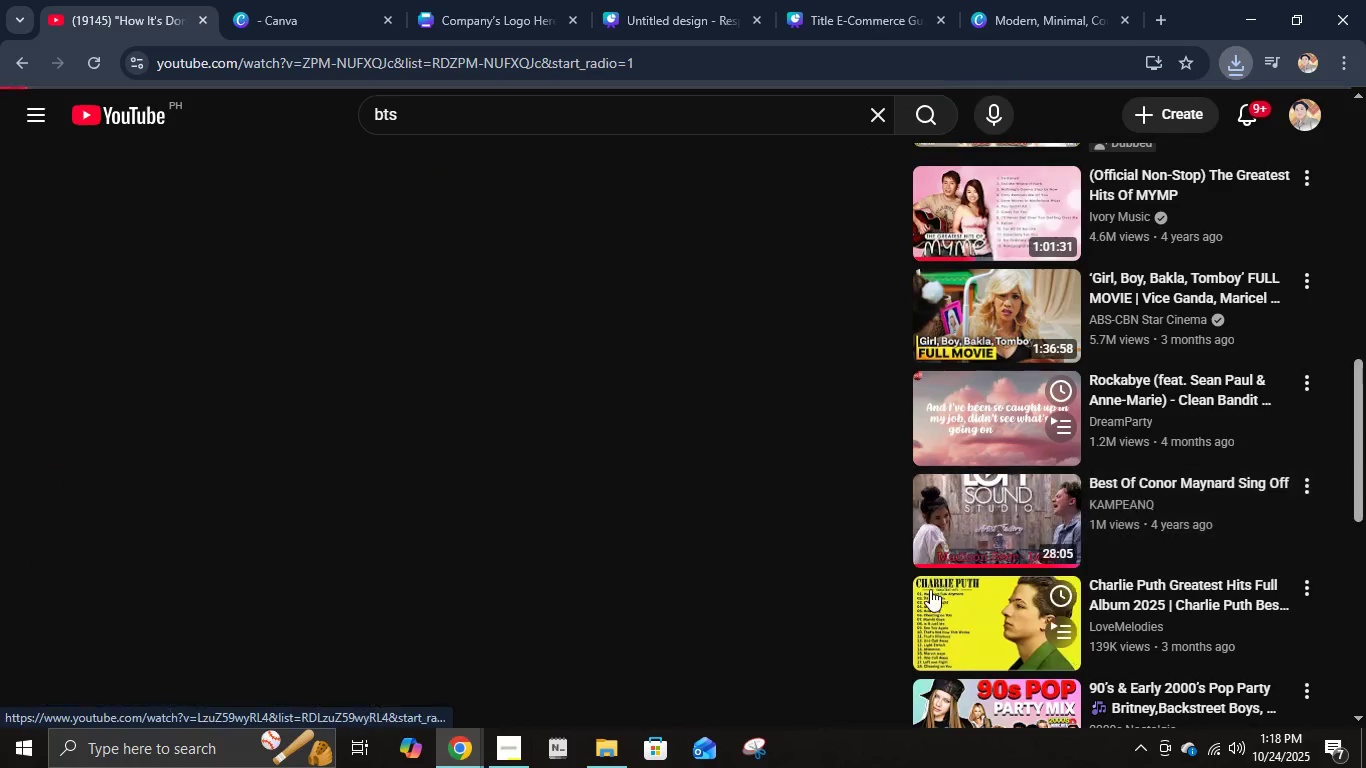 
left_click([997, 0])
 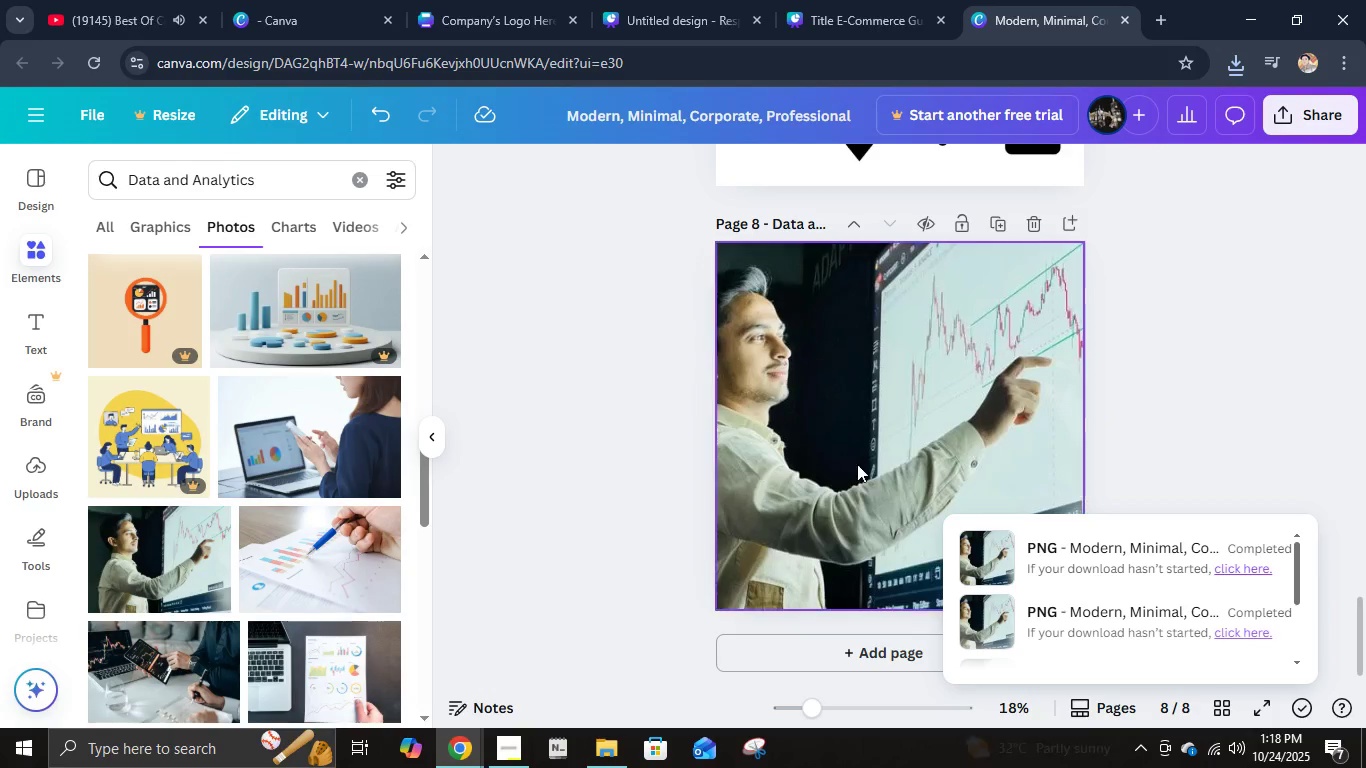 
left_click([922, 448])
 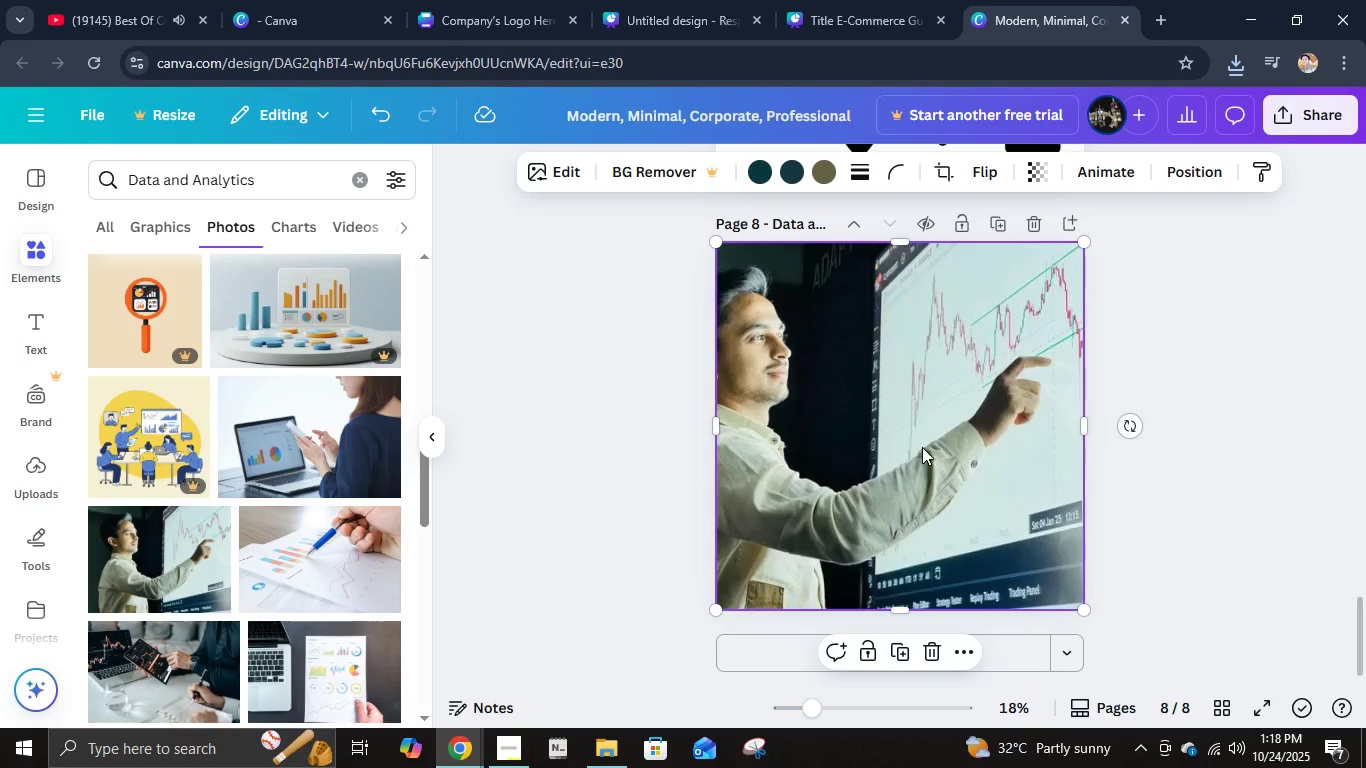 
key(Delete)
 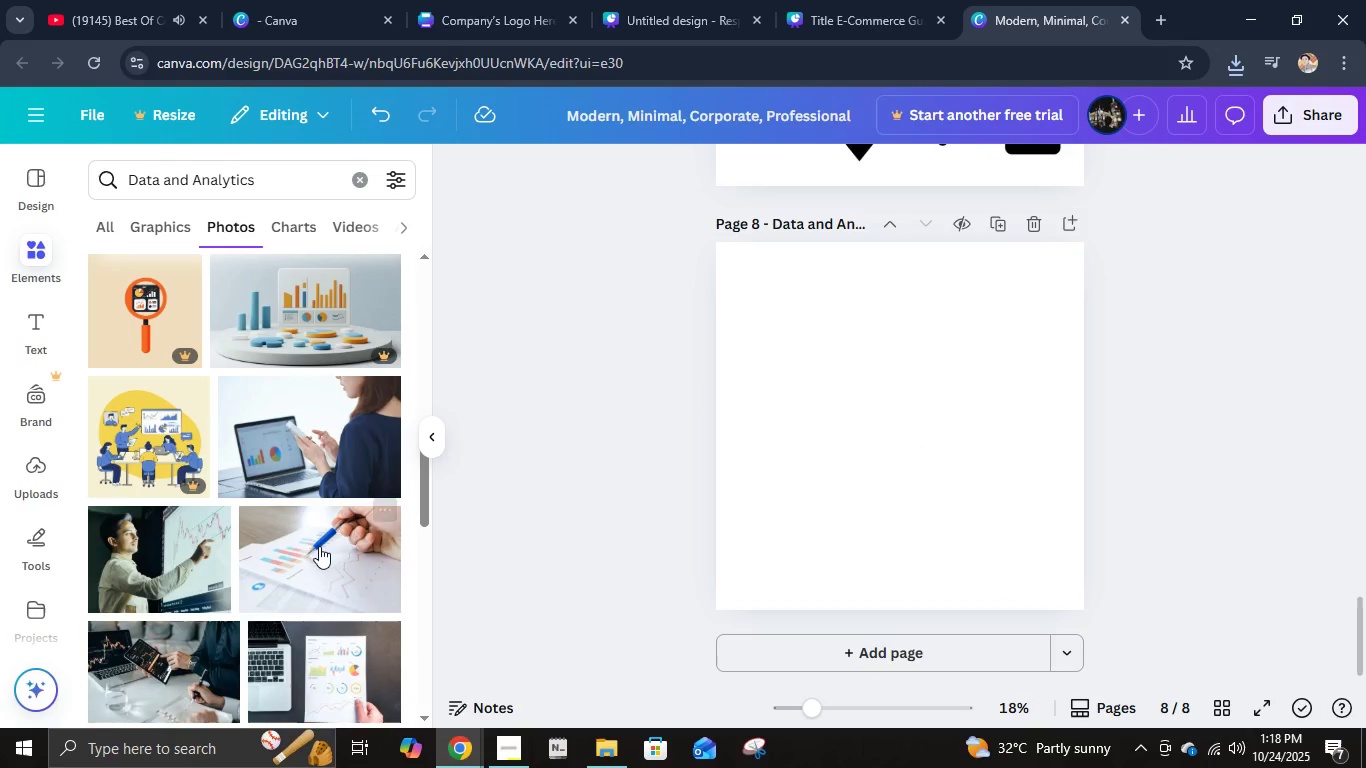 
scroll: coordinate [338, 639], scroll_direction: down, amount: 12.0
 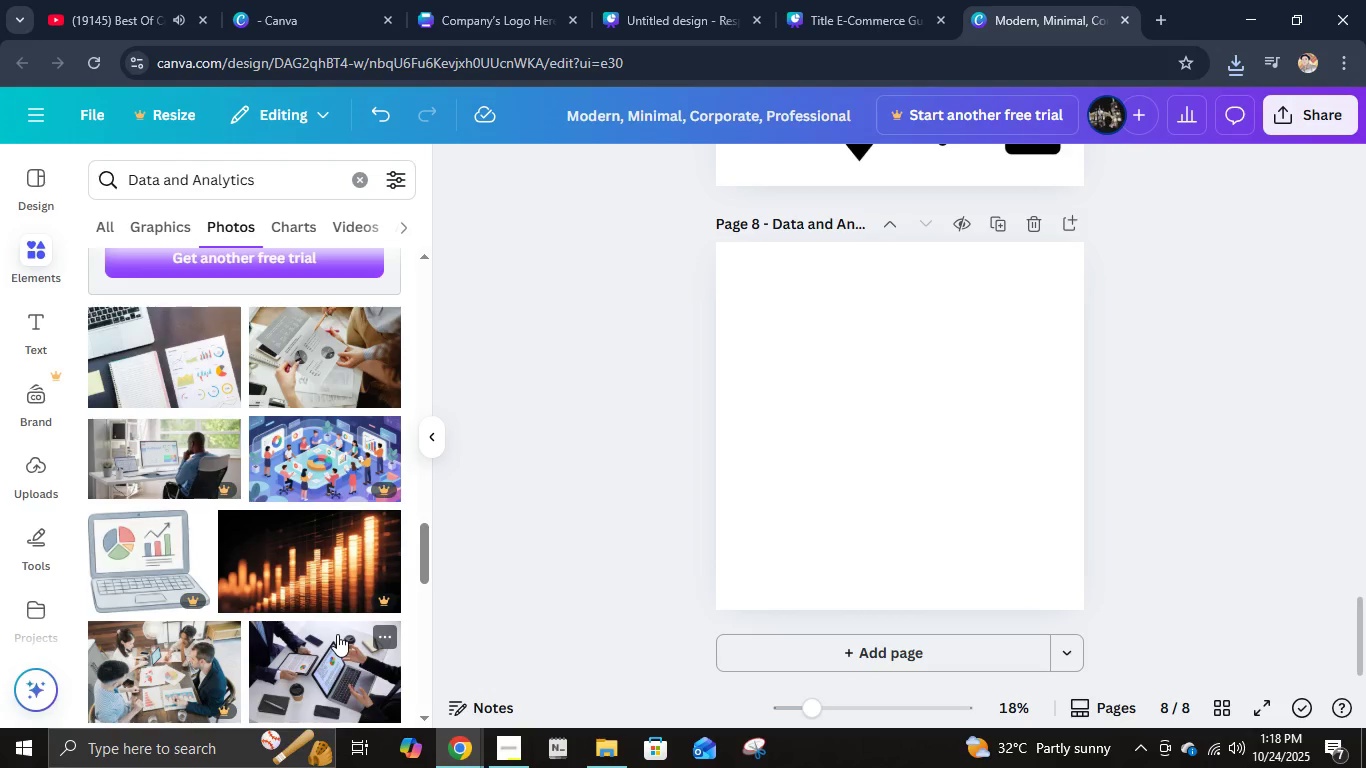 
scroll: coordinate [337, 634], scroll_direction: down, amount: 4.0
 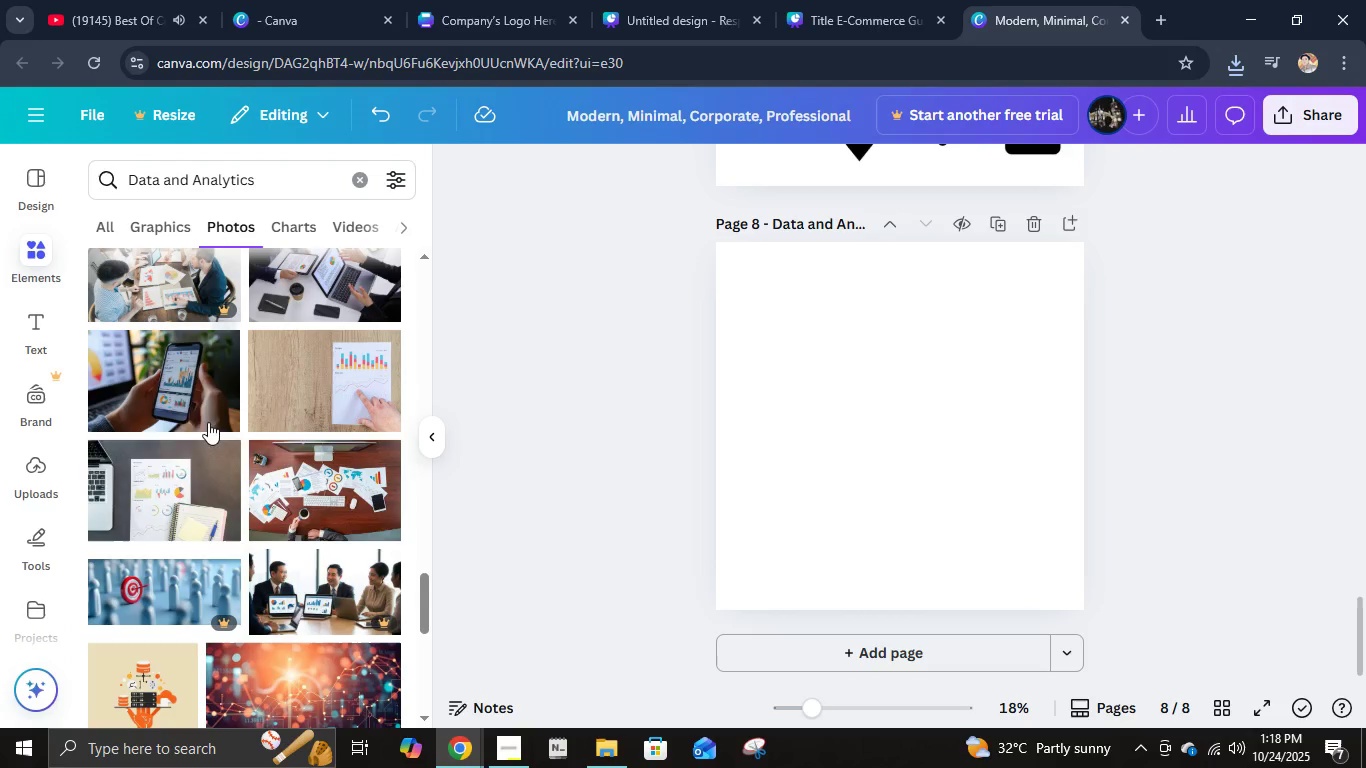 
left_click([160, 362])
 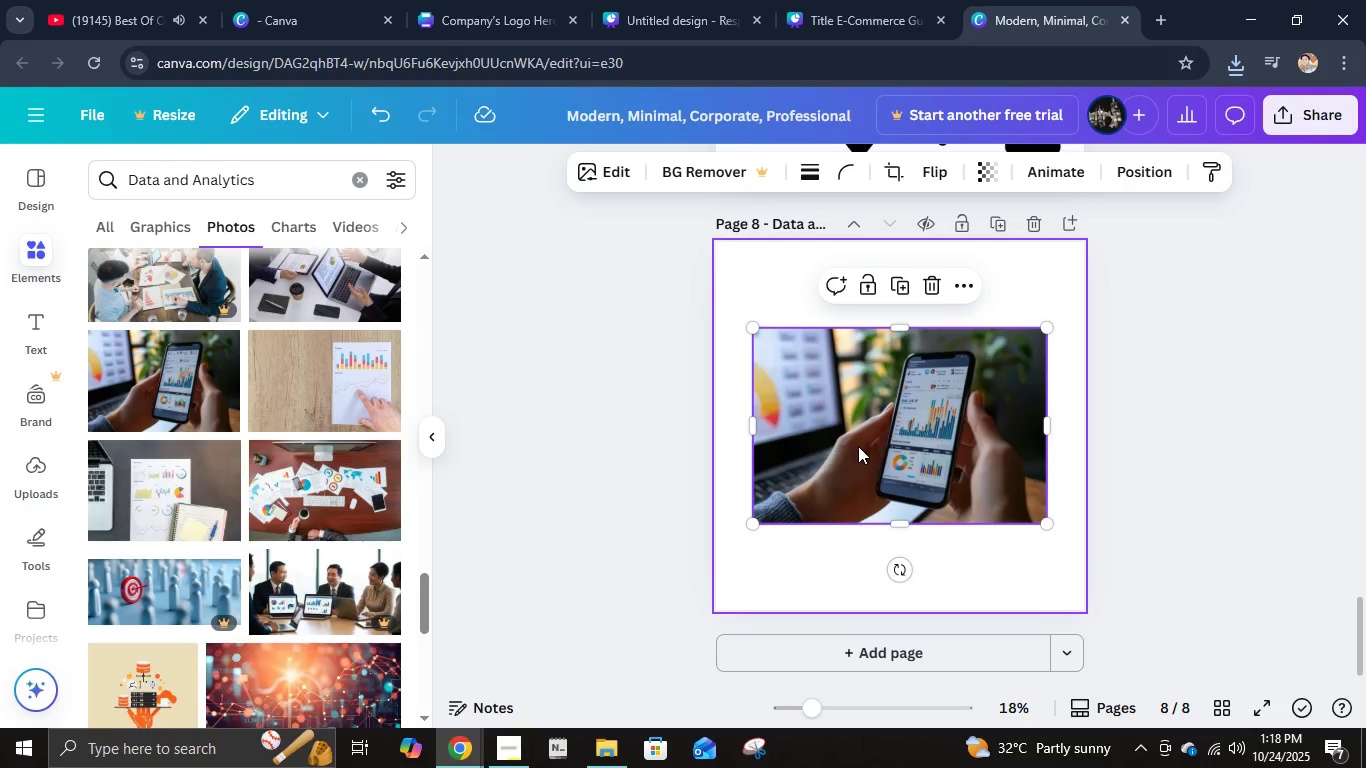 
left_click_drag(start_coordinate=[870, 442], to_coordinate=[834, 358])
 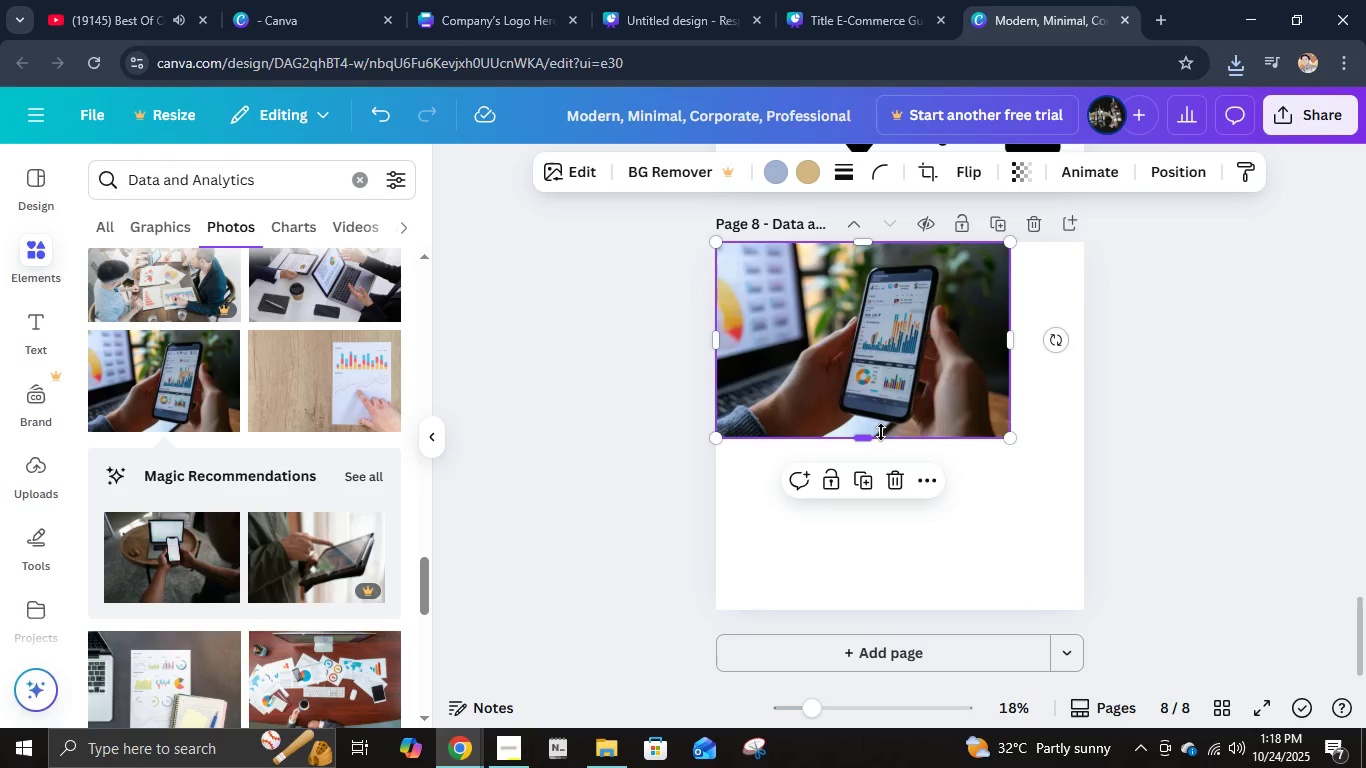 
left_click_drag(start_coordinate=[877, 431], to_coordinate=[905, 606])
 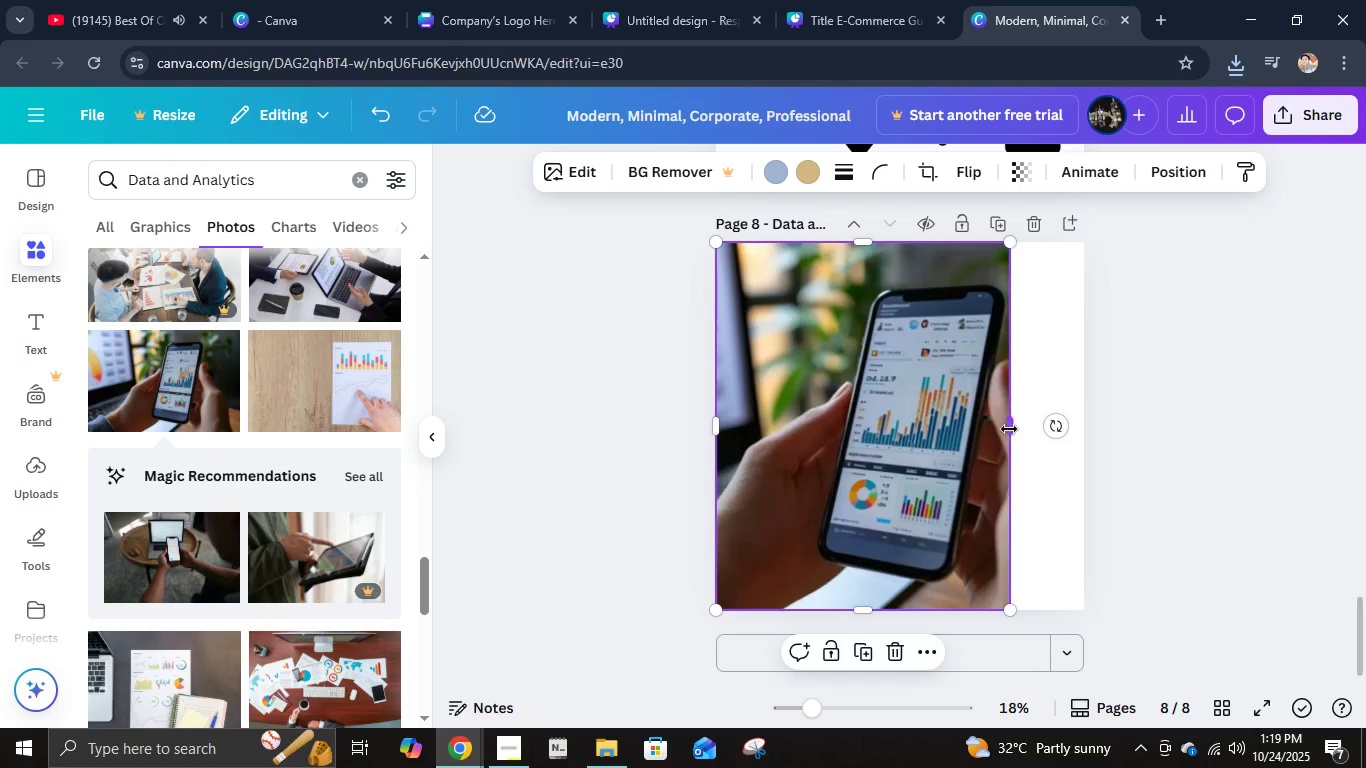 
left_click_drag(start_coordinate=[1009, 429], to_coordinate=[1084, 433])
 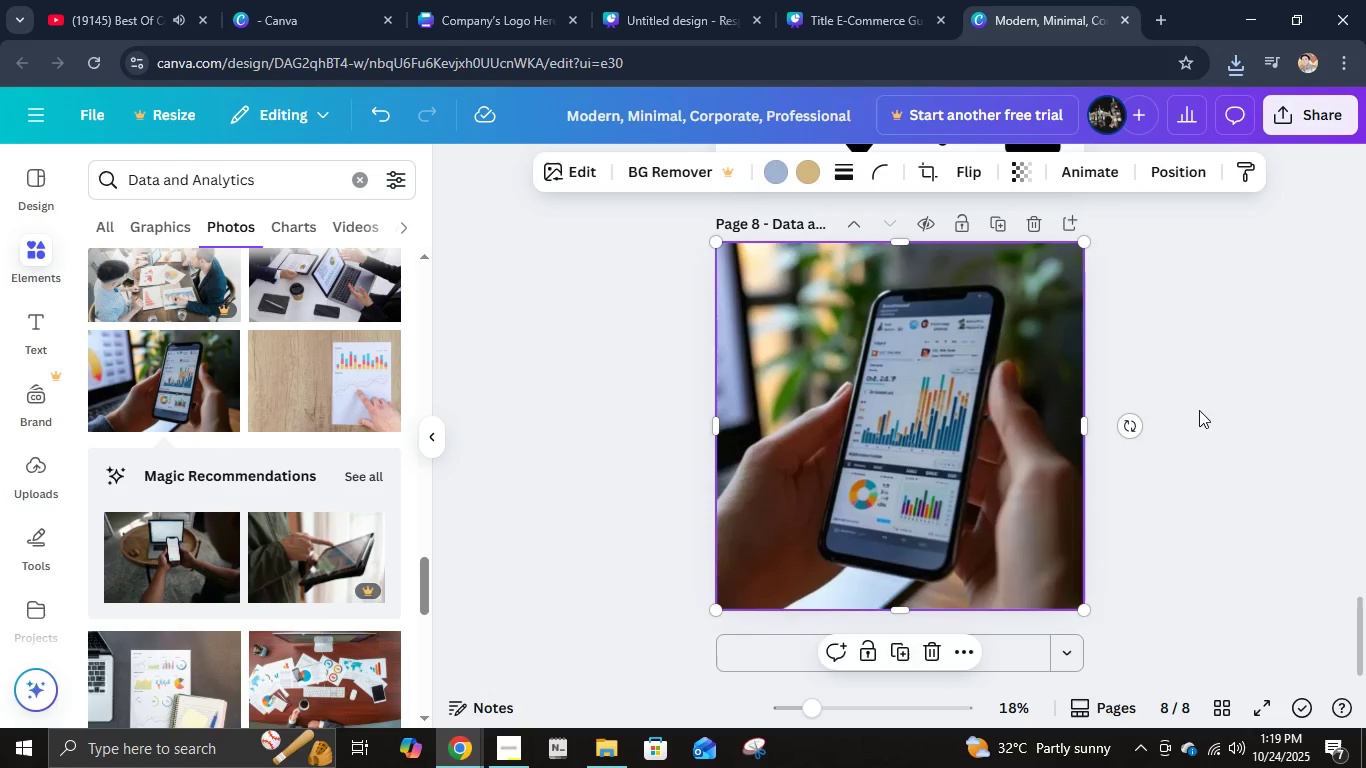 
left_click([1199, 410])
 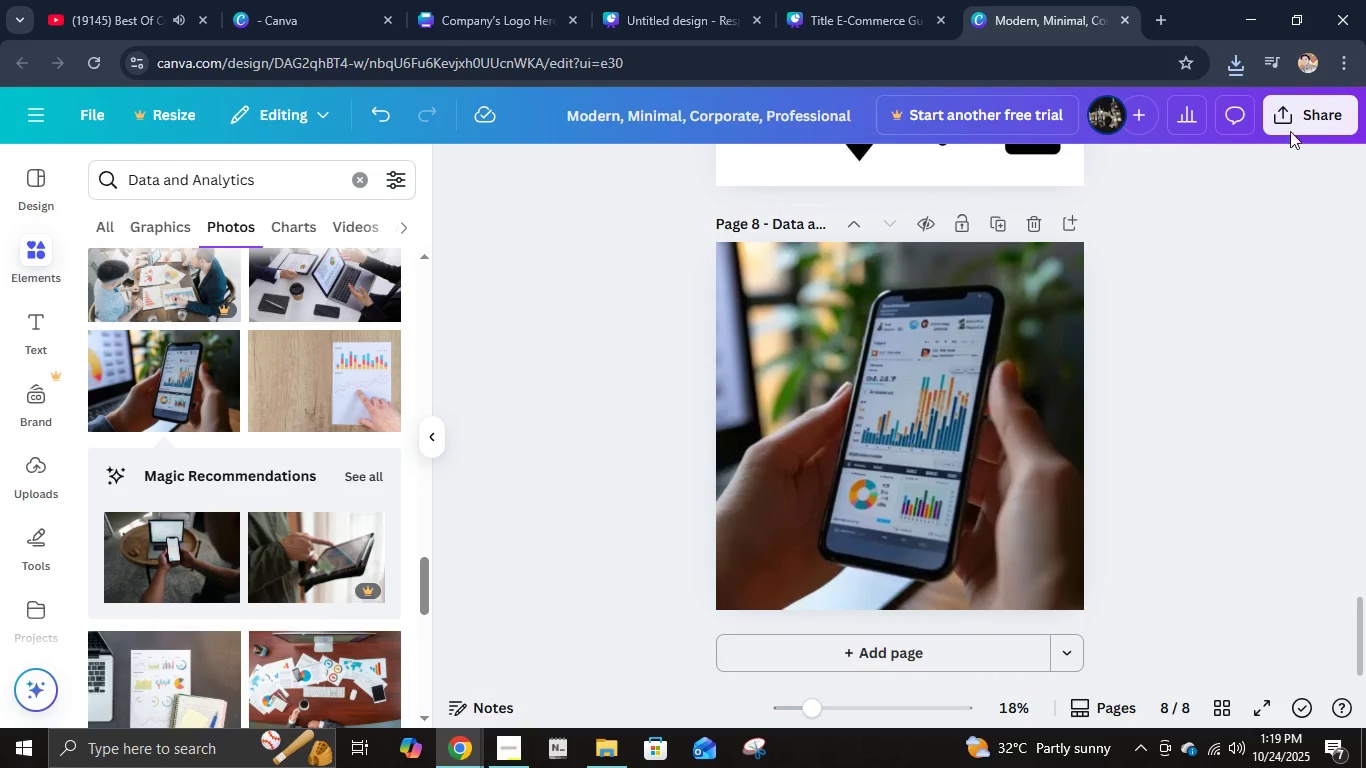 
double_click([1297, 106])
 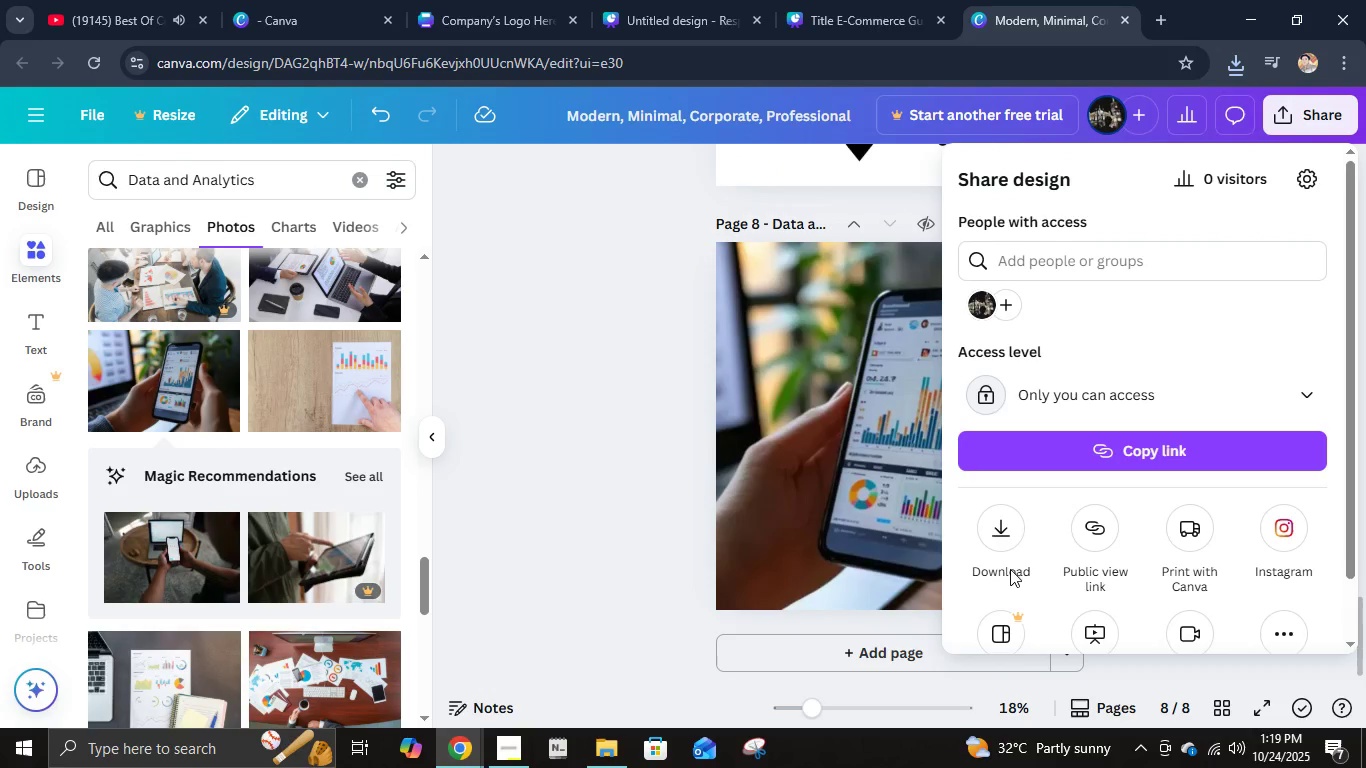 
left_click([1000, 536])
 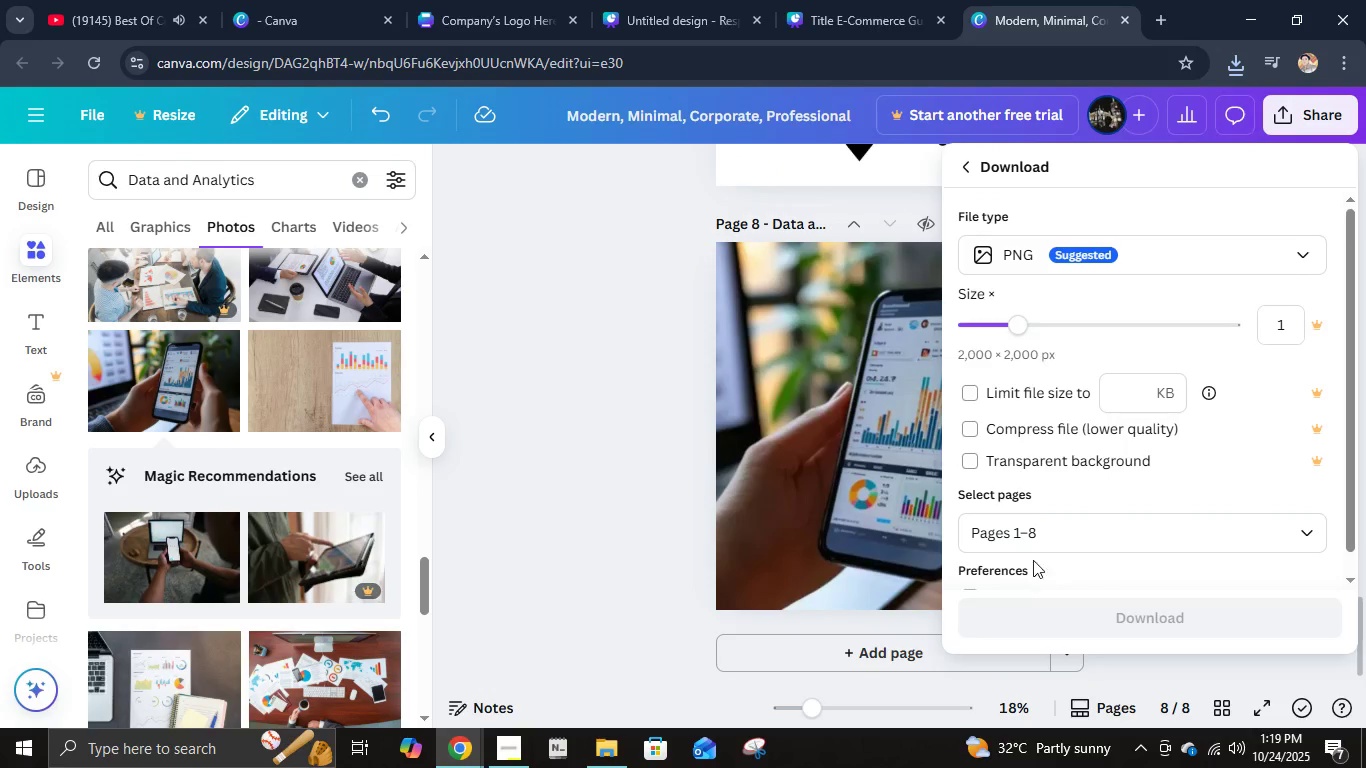 
left_click([1033, 517])
 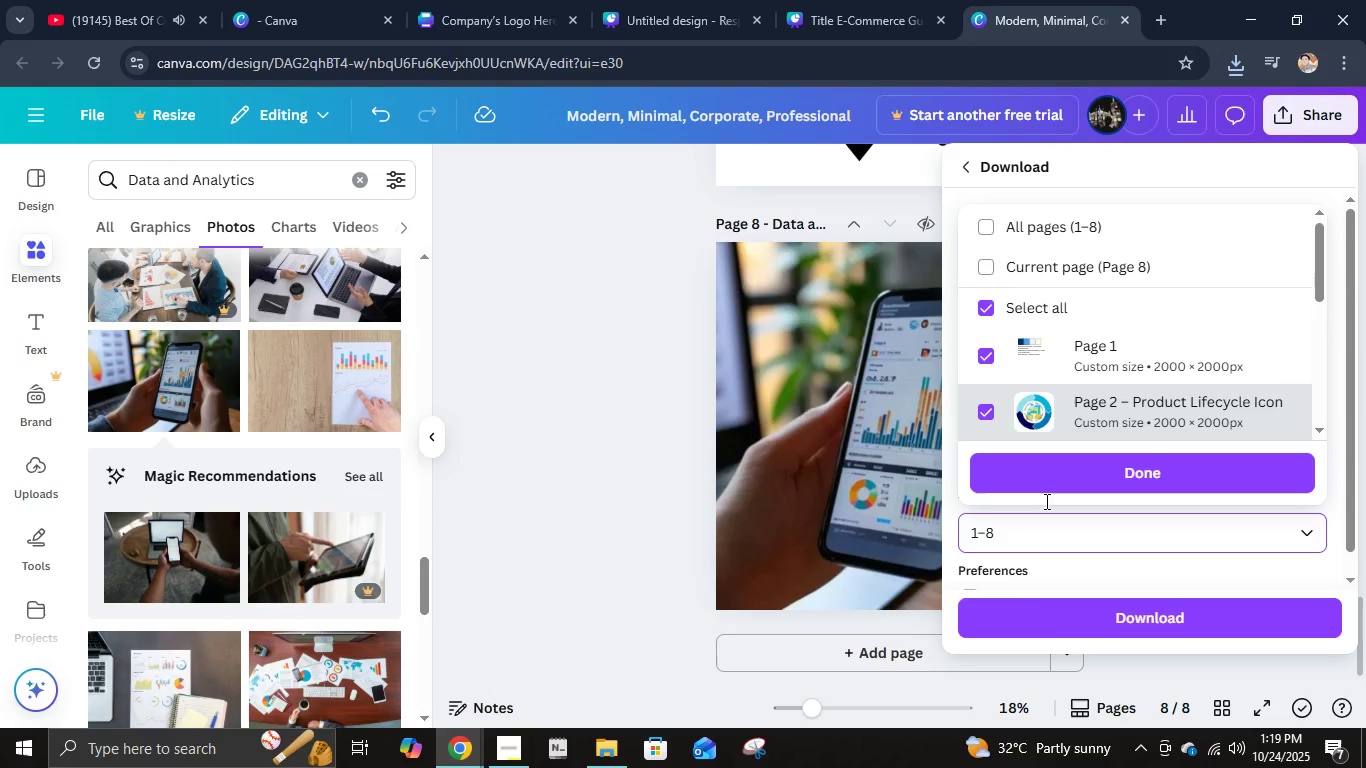 
left_click([985, 276])
 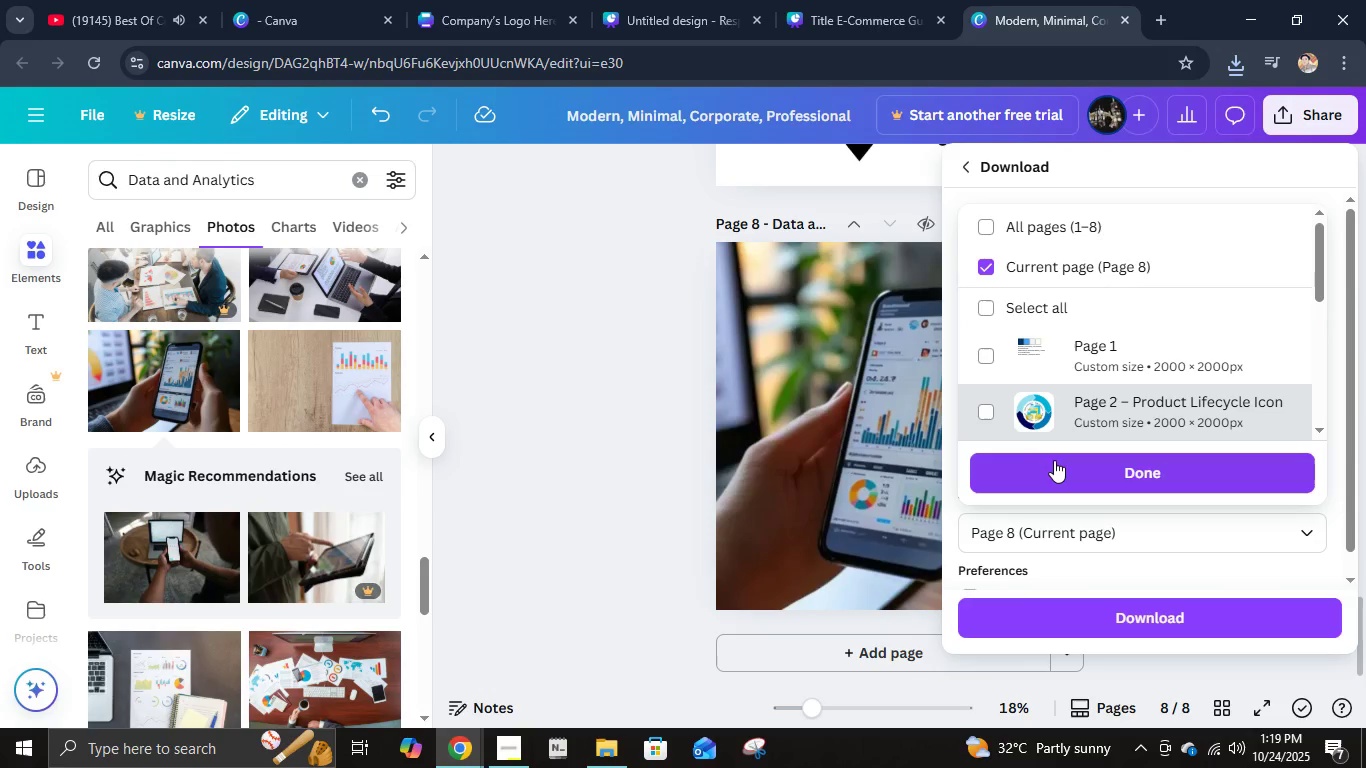 
left_click([1054, 461])
 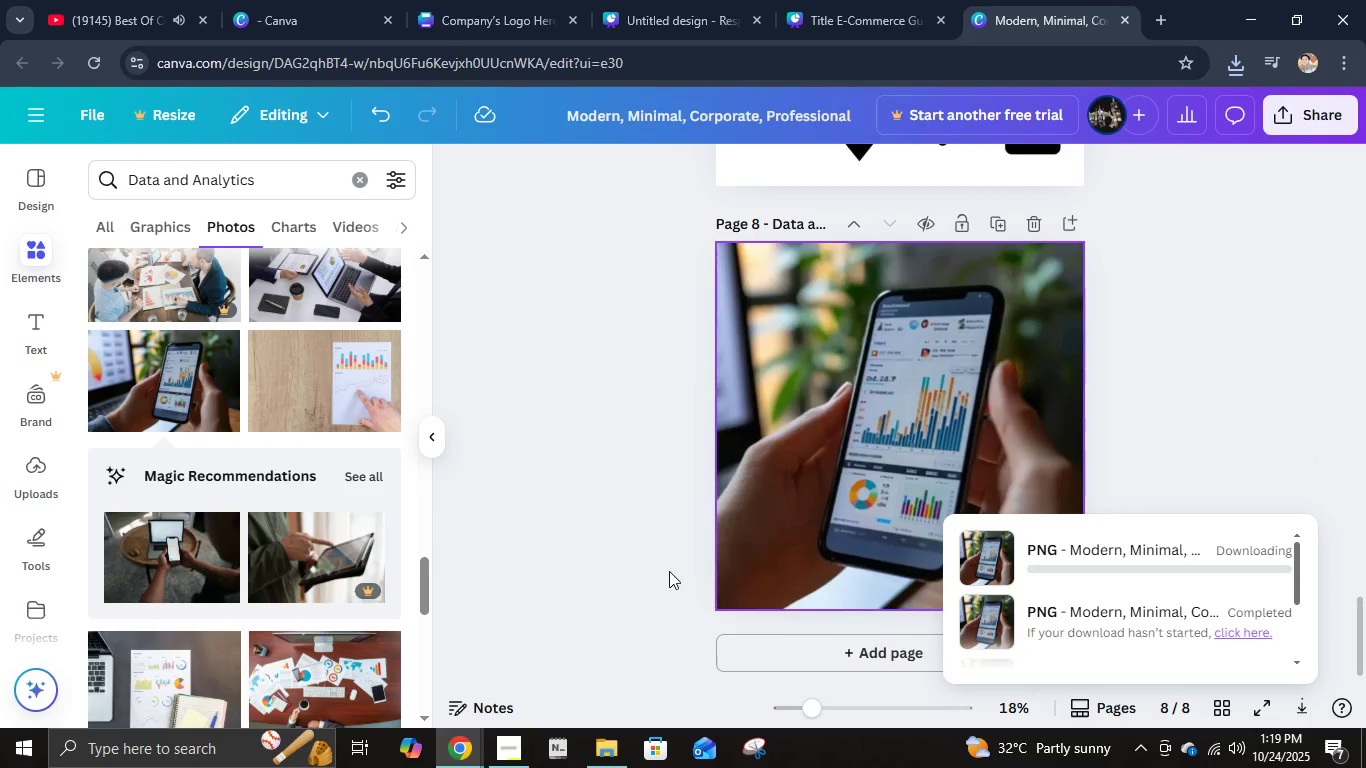 
scroll: coordinate [381, 599], scroll_direction: down, amount: 11.0
 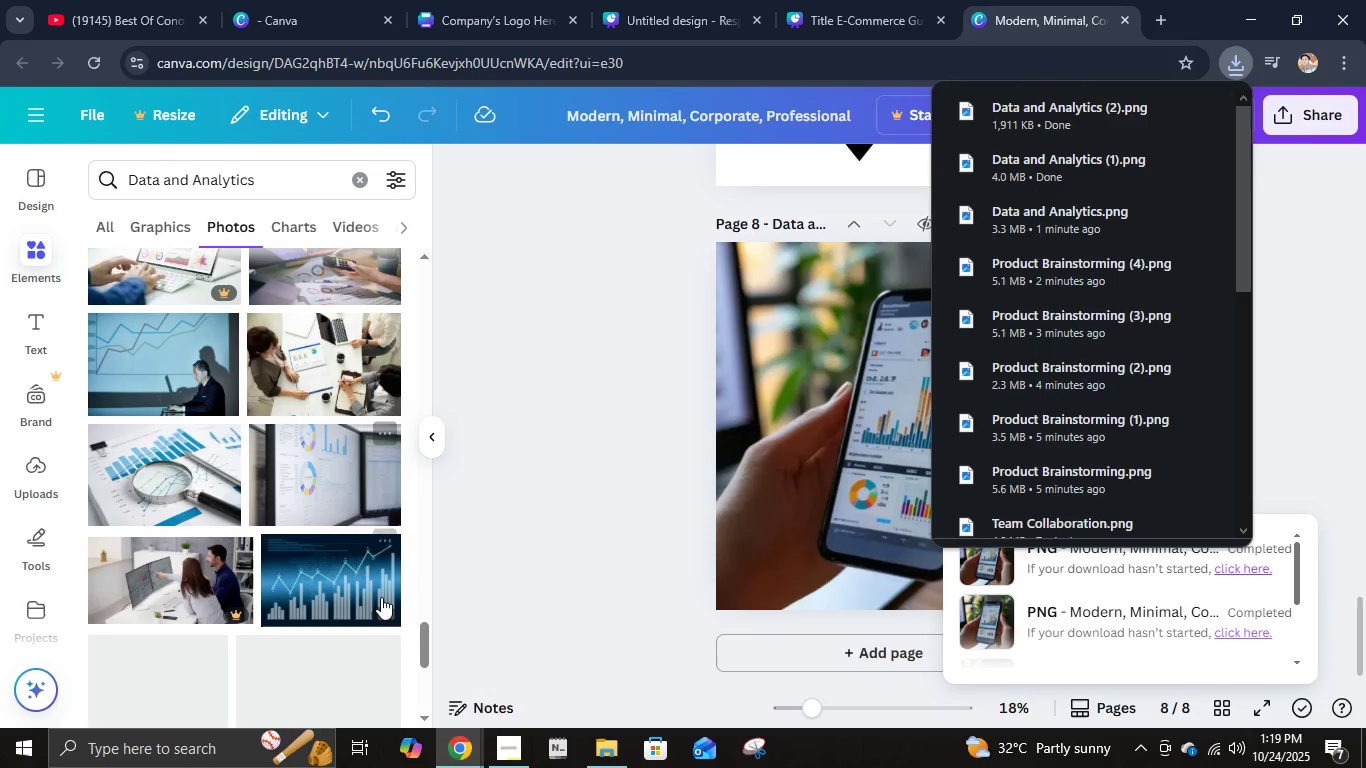 
scroll: coordinate [380, 597], scroll_direction: down, amount: 4.0
 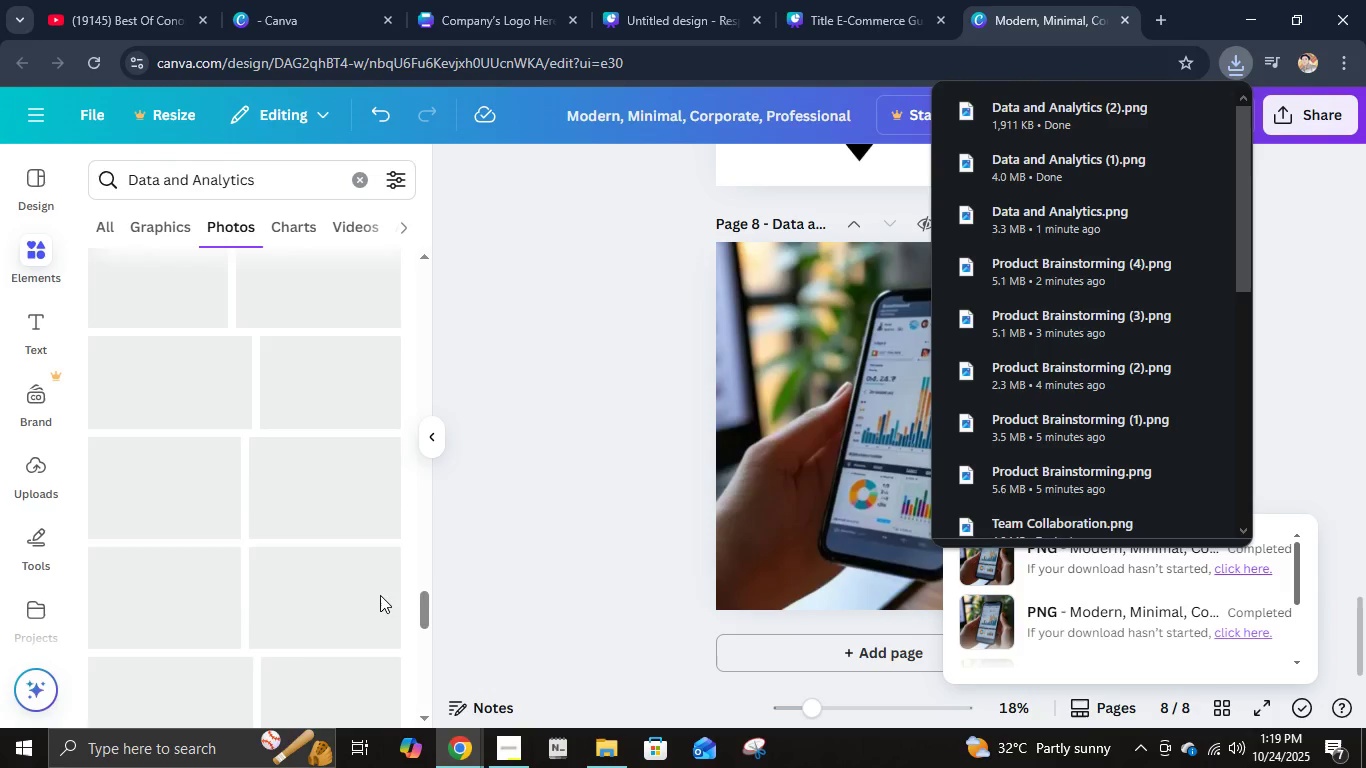 
scroll: coordinate [380, 595], scroll_direction: up, amount: 2.0
 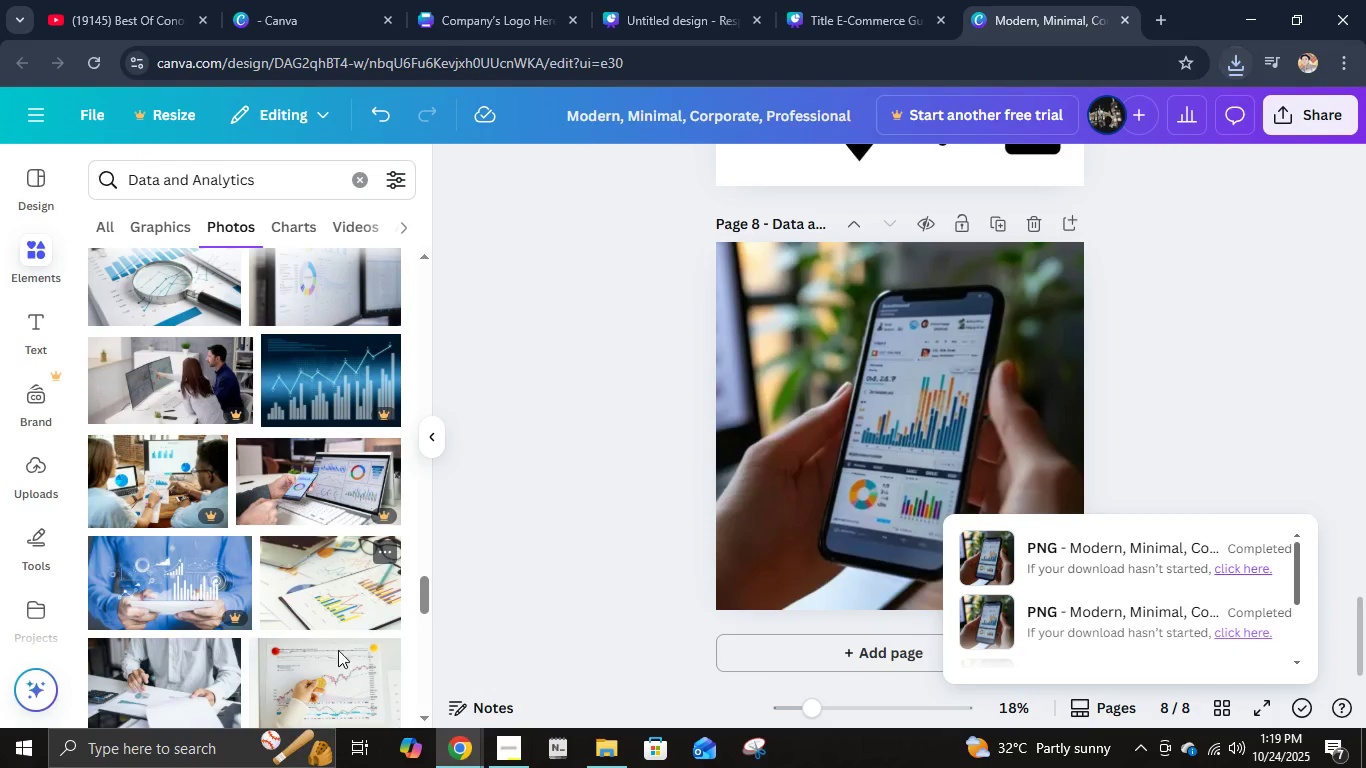 
scroll: coordinate [331, 651], scroll_direction: down, amount: 8.0
 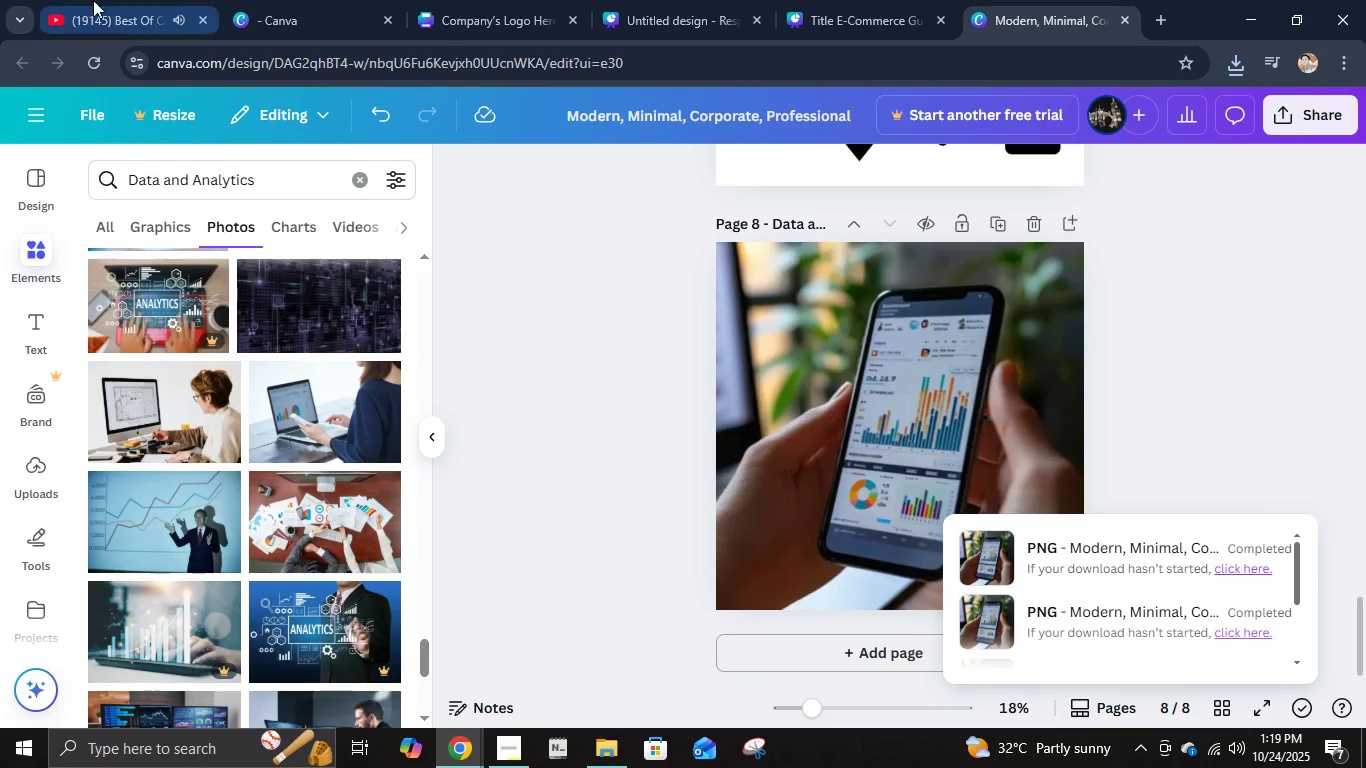 
left_click([93, 0])
 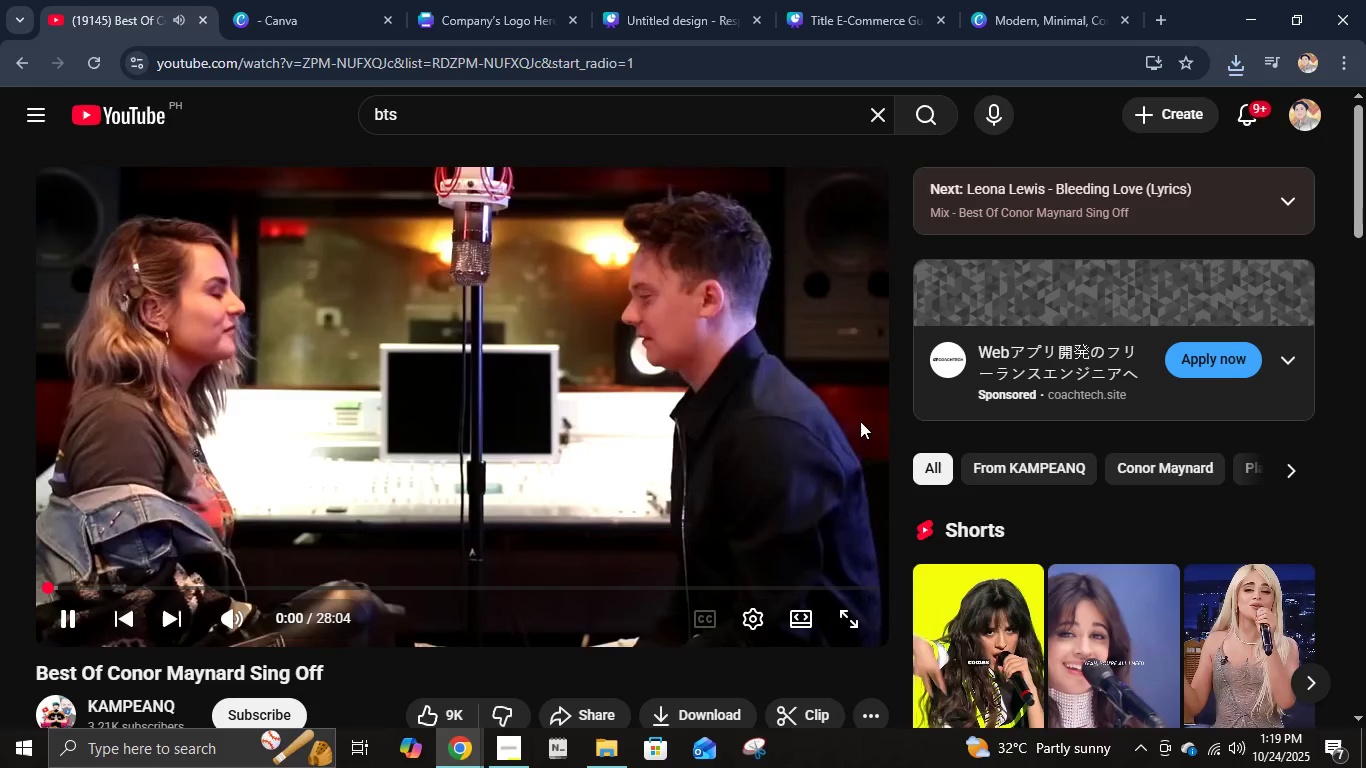 
left_click([1106, 0])
 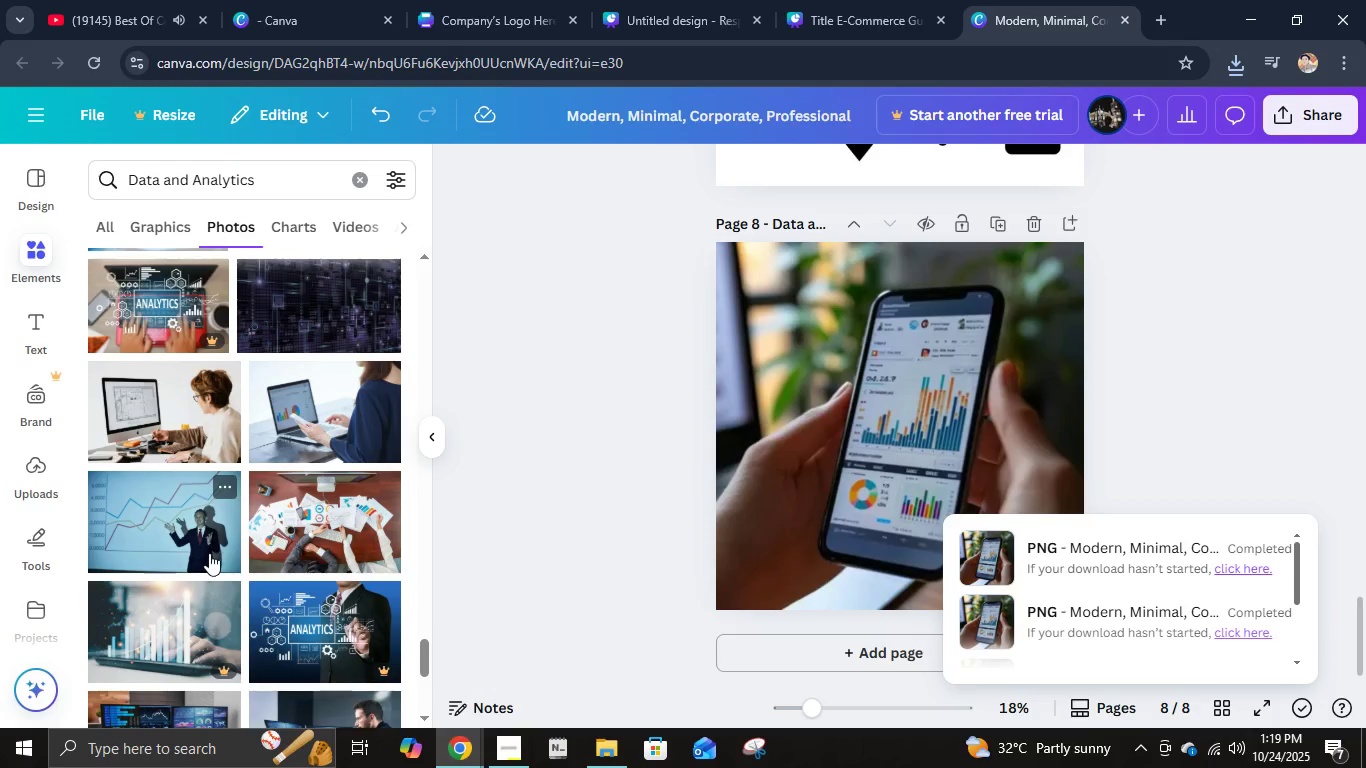 
scroll: coordinate [210, 553], scroll_direction: down, amount: 2.0
 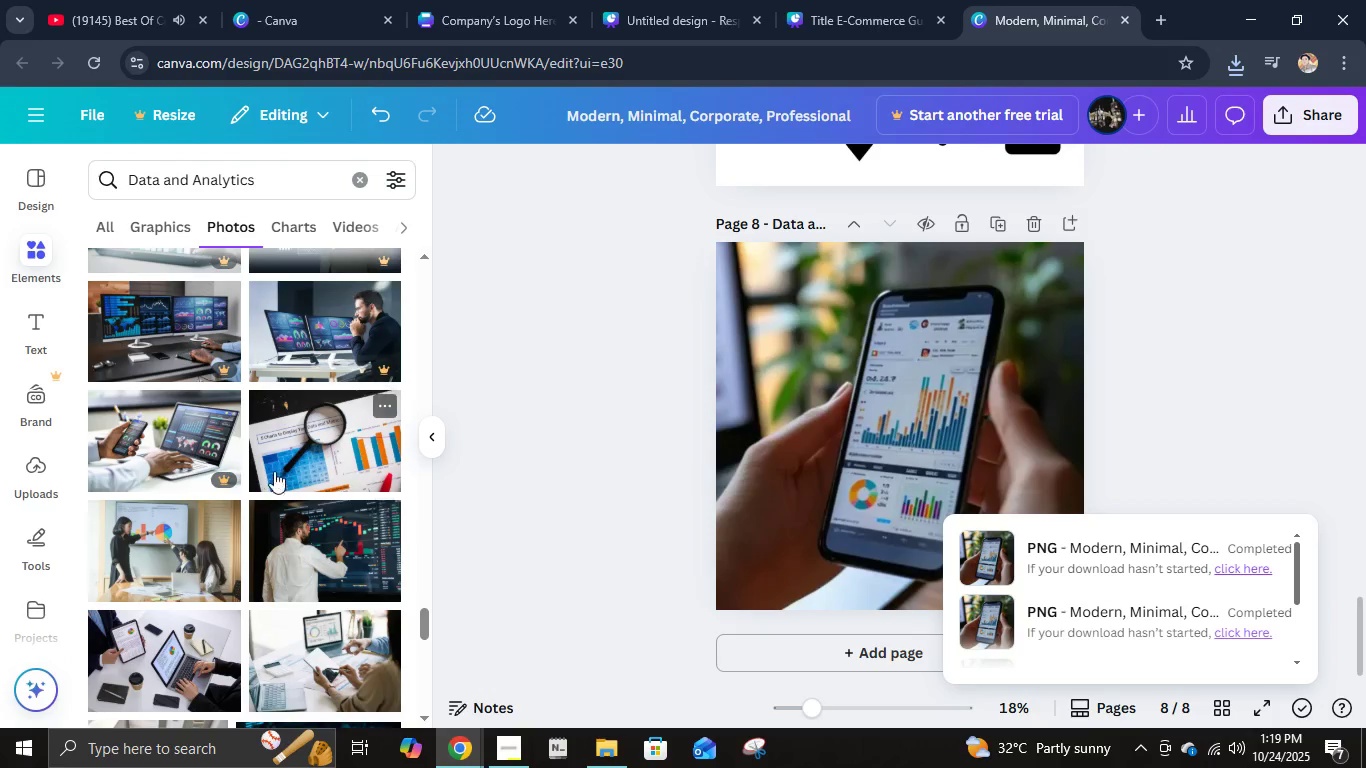 
left_click([1009, 393])
 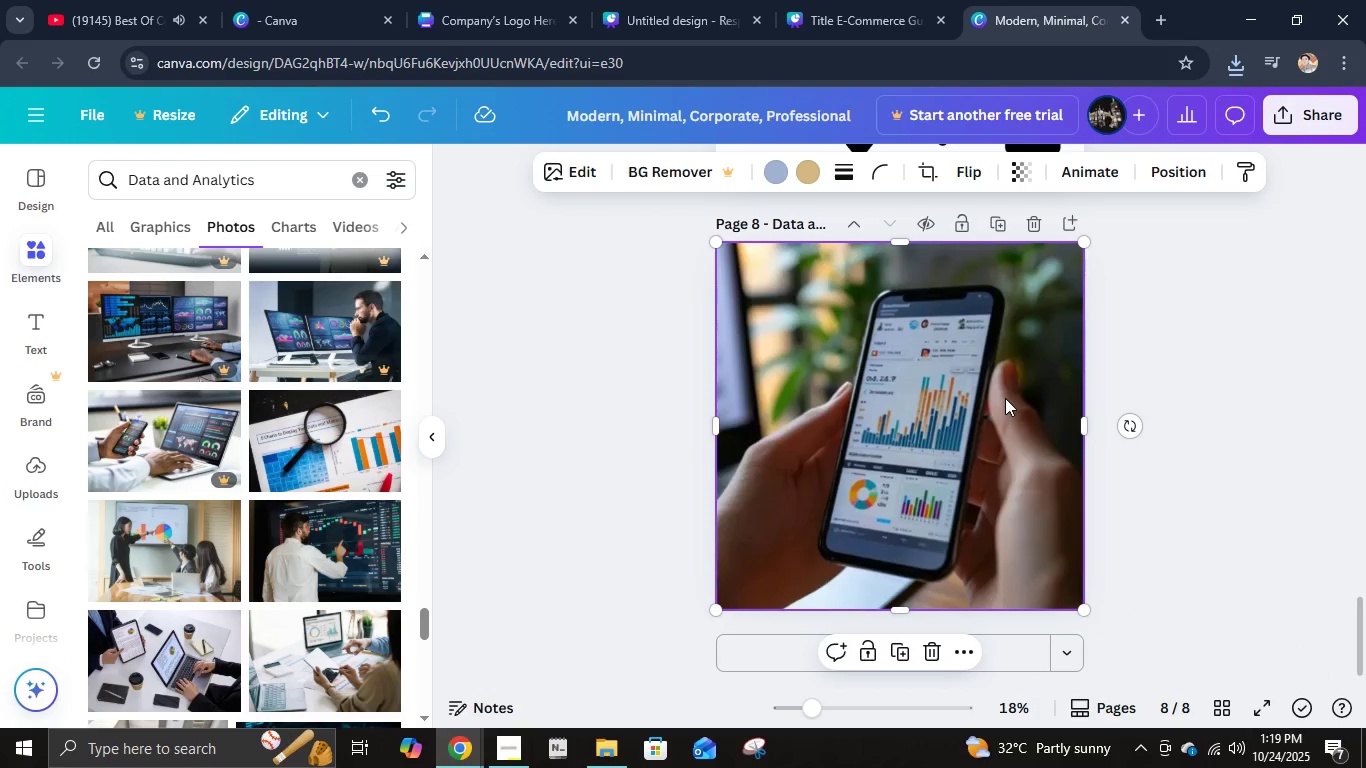 
key(Delete)
 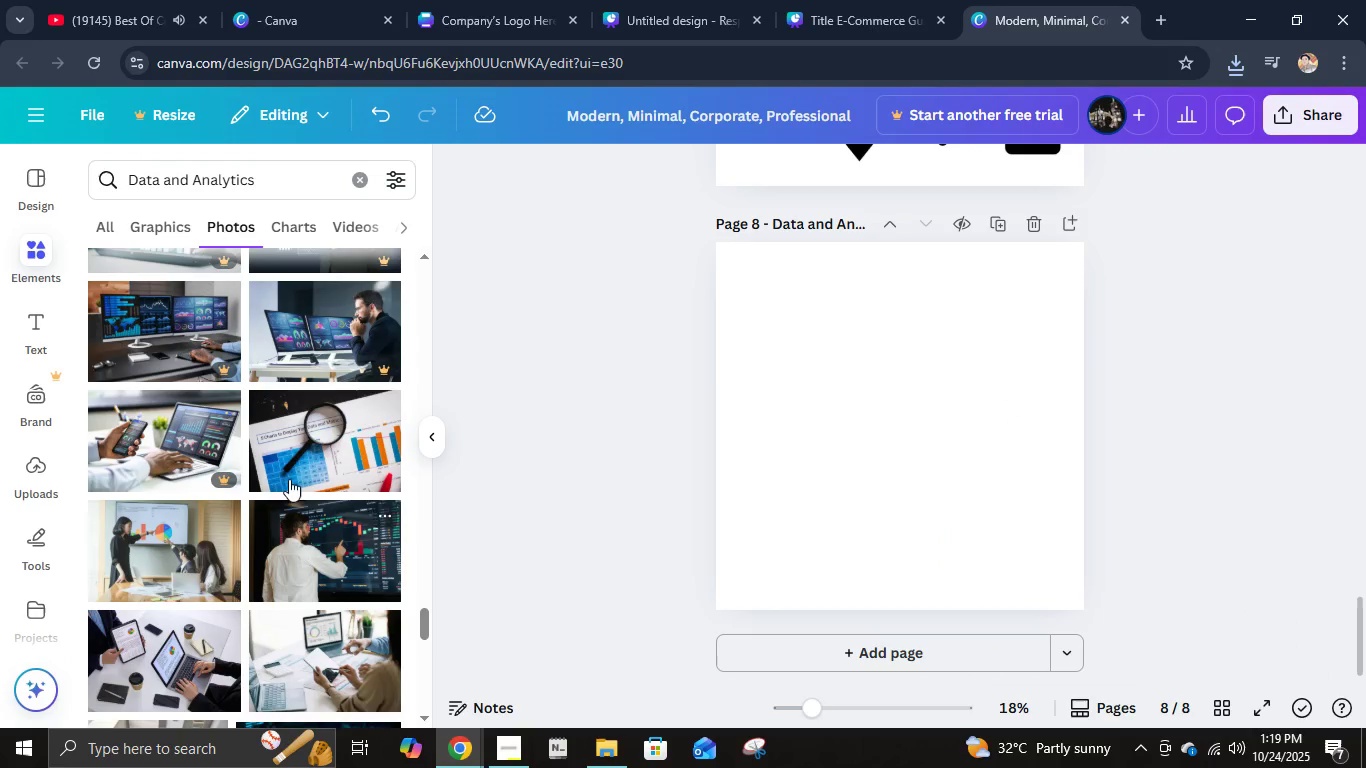 
left_click([307, 442])
 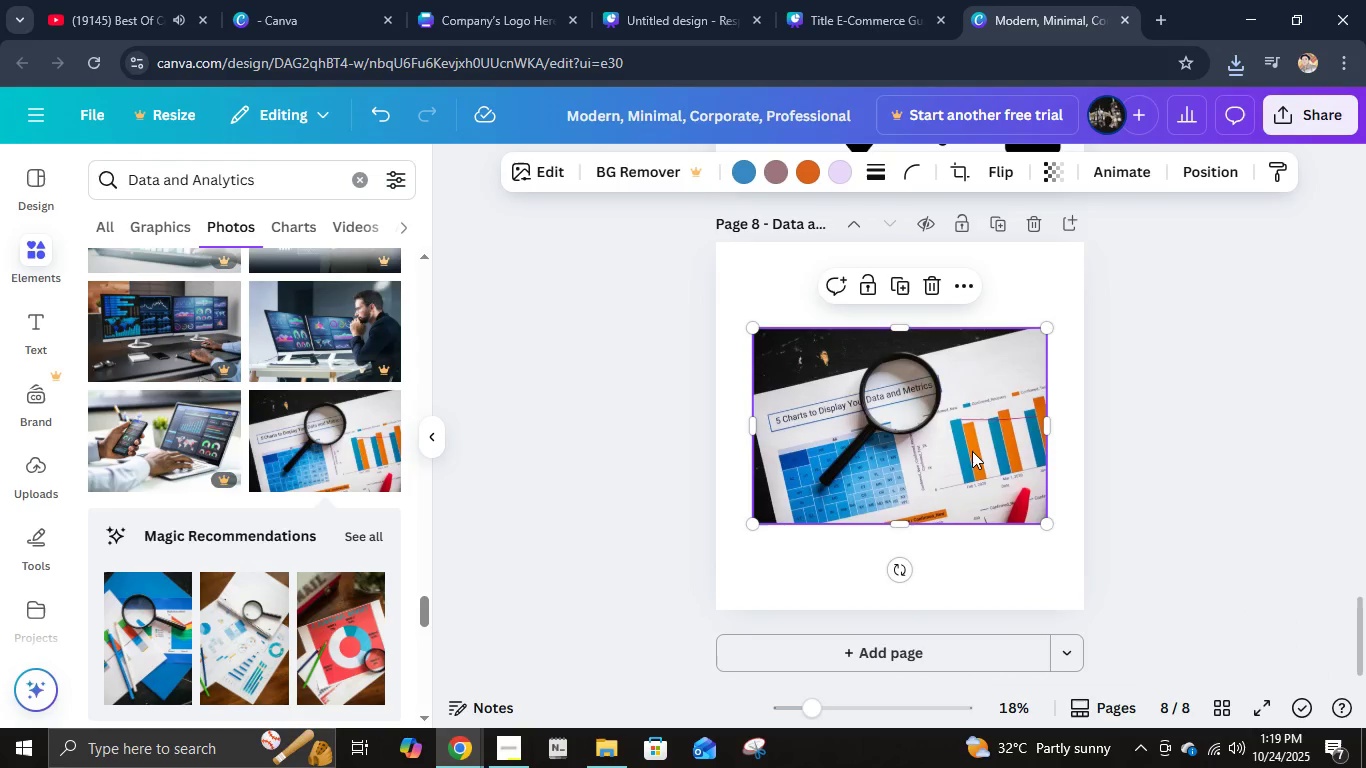 
left_click_drag(start_coordinate=[973, 450], to_coordinate=[935, 363])
 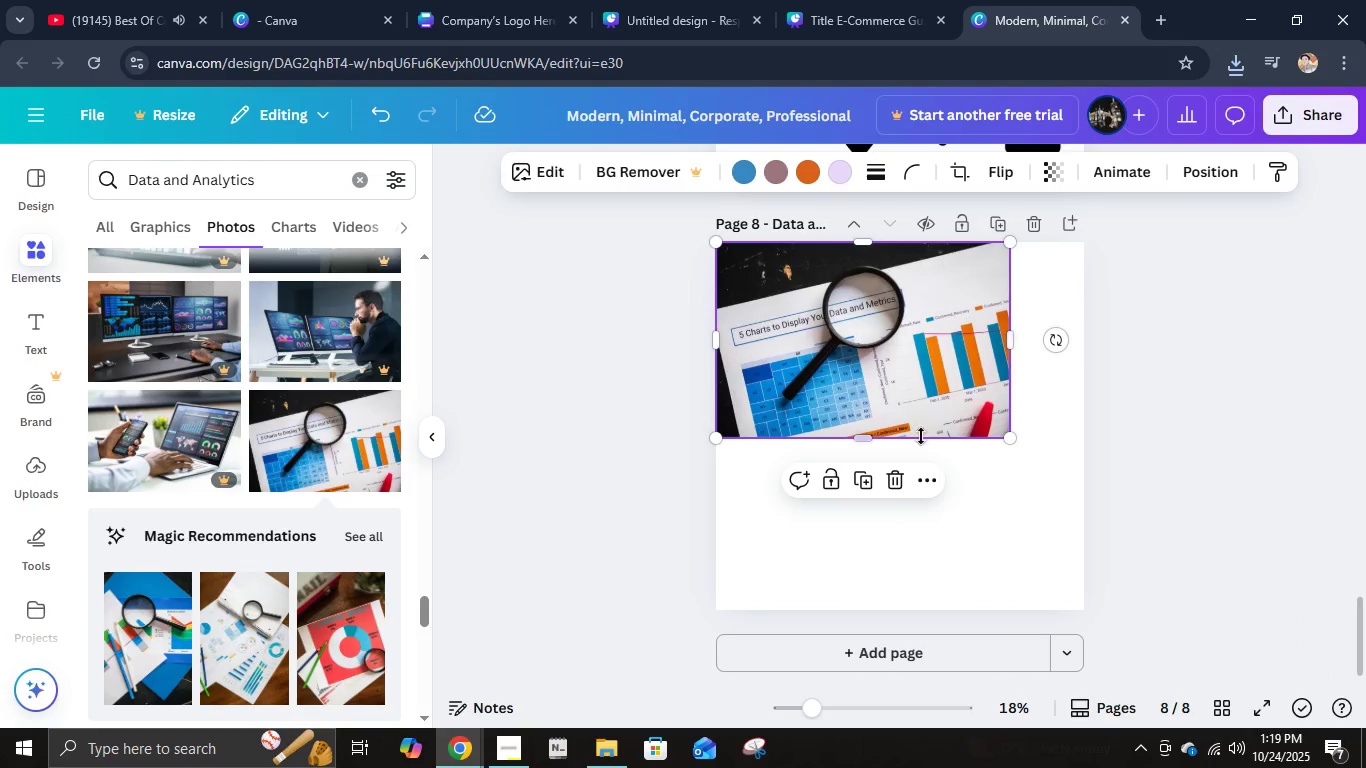 
left_click_drag(start_coordinate=[890, 437], to_coordinate=[890, 609])
 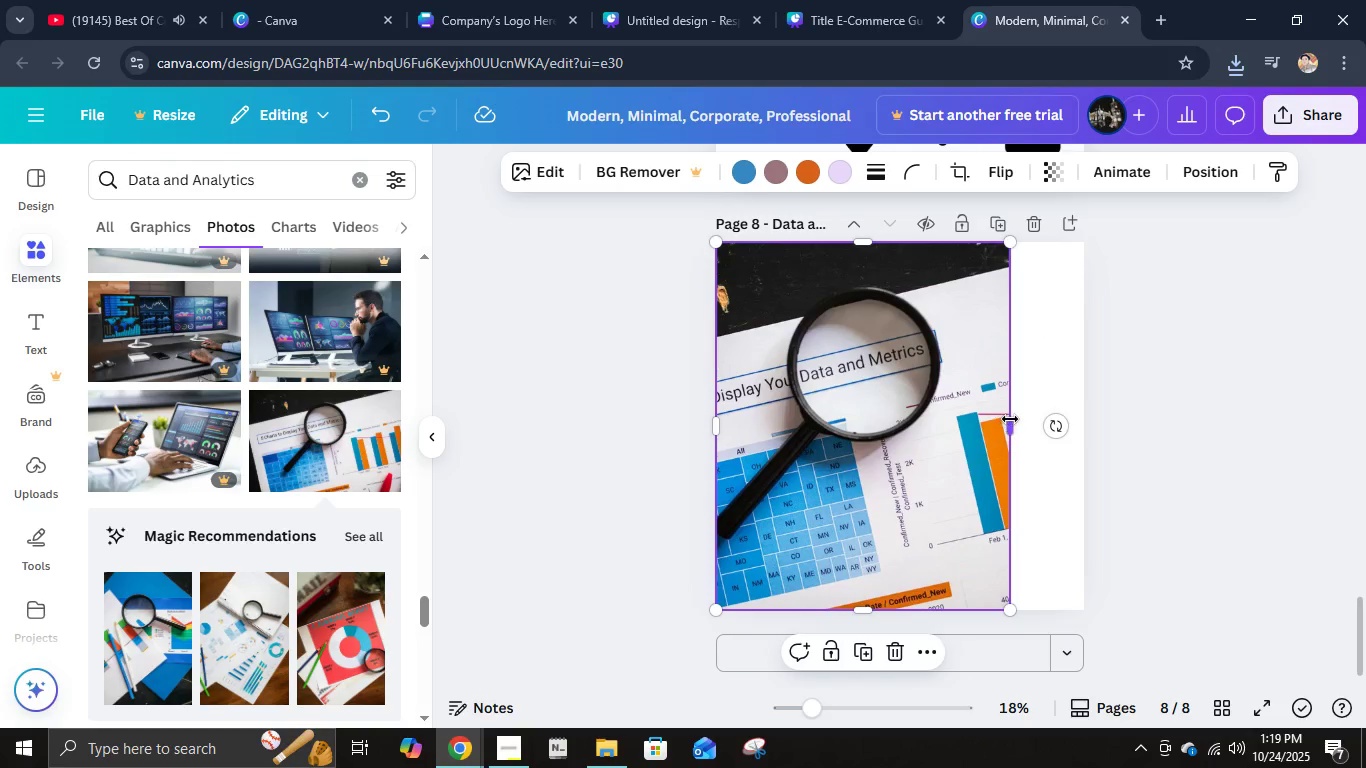 
left_click_drag(start_coordinate=[1010, 419], to_coordinate=[1081, 436])
 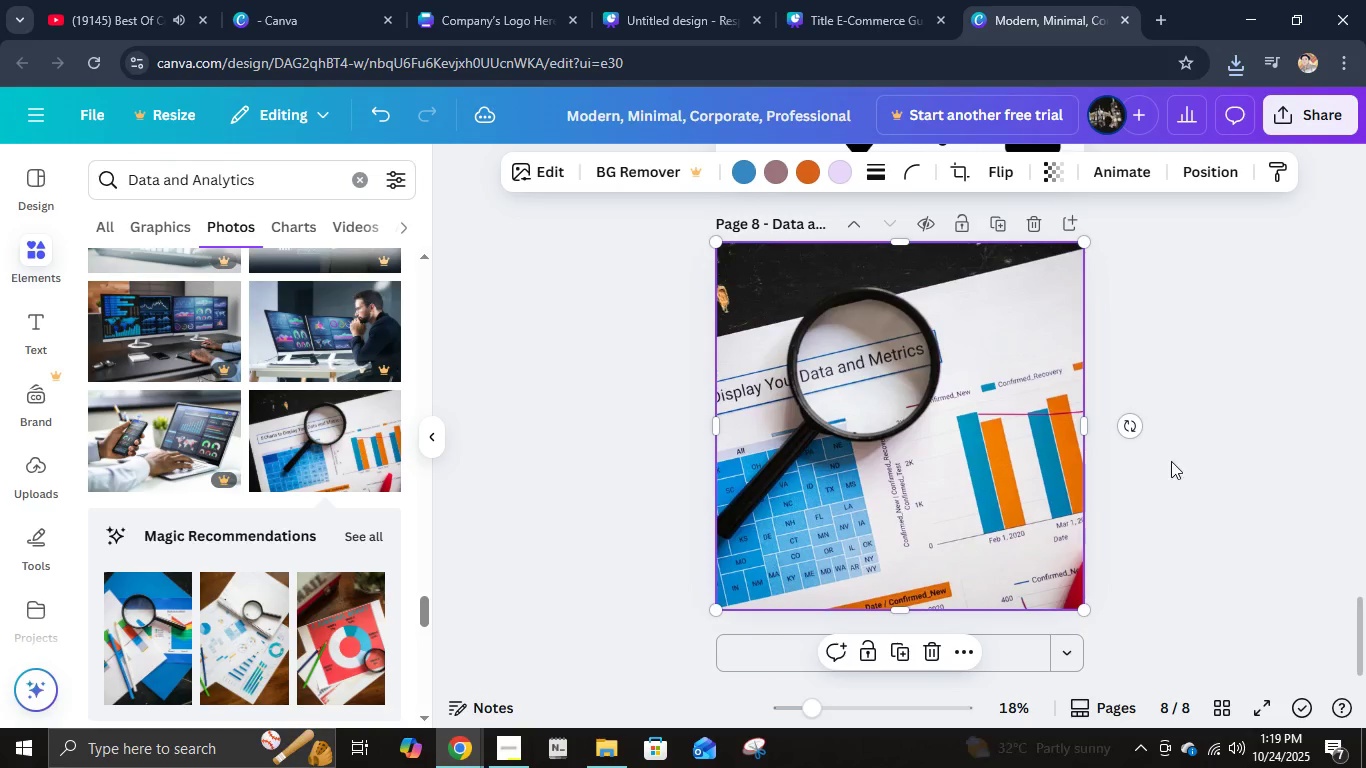 
left_click([1172, 461])
 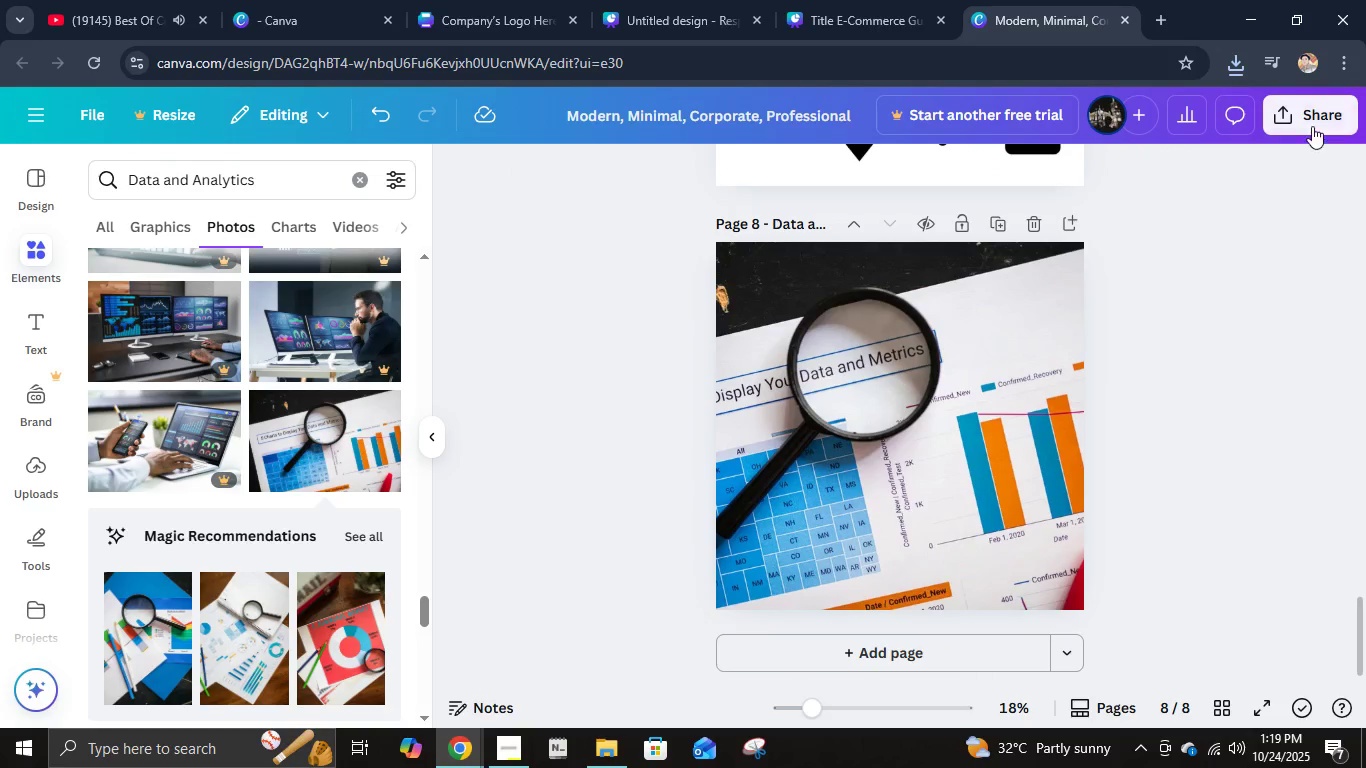 
left_click([1311, 126])
 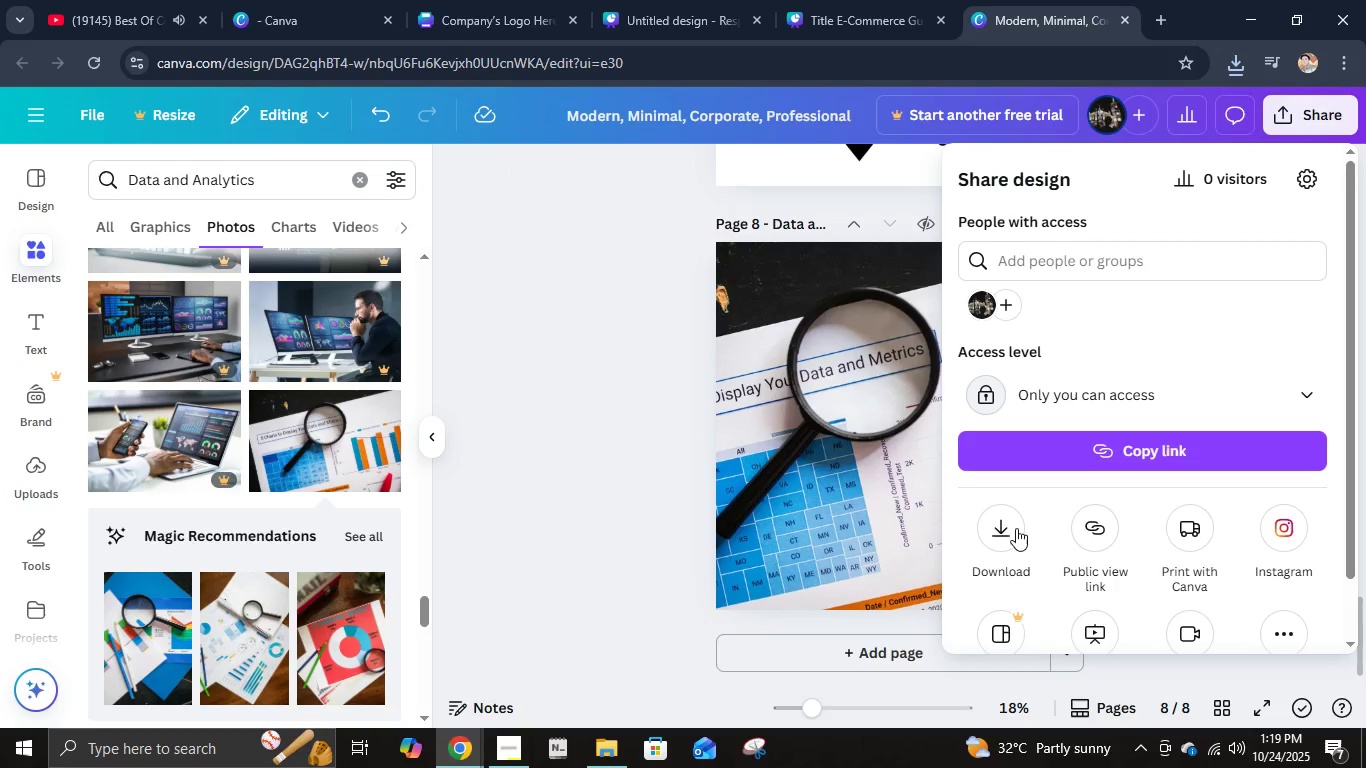 
left_click([1000, 544])
 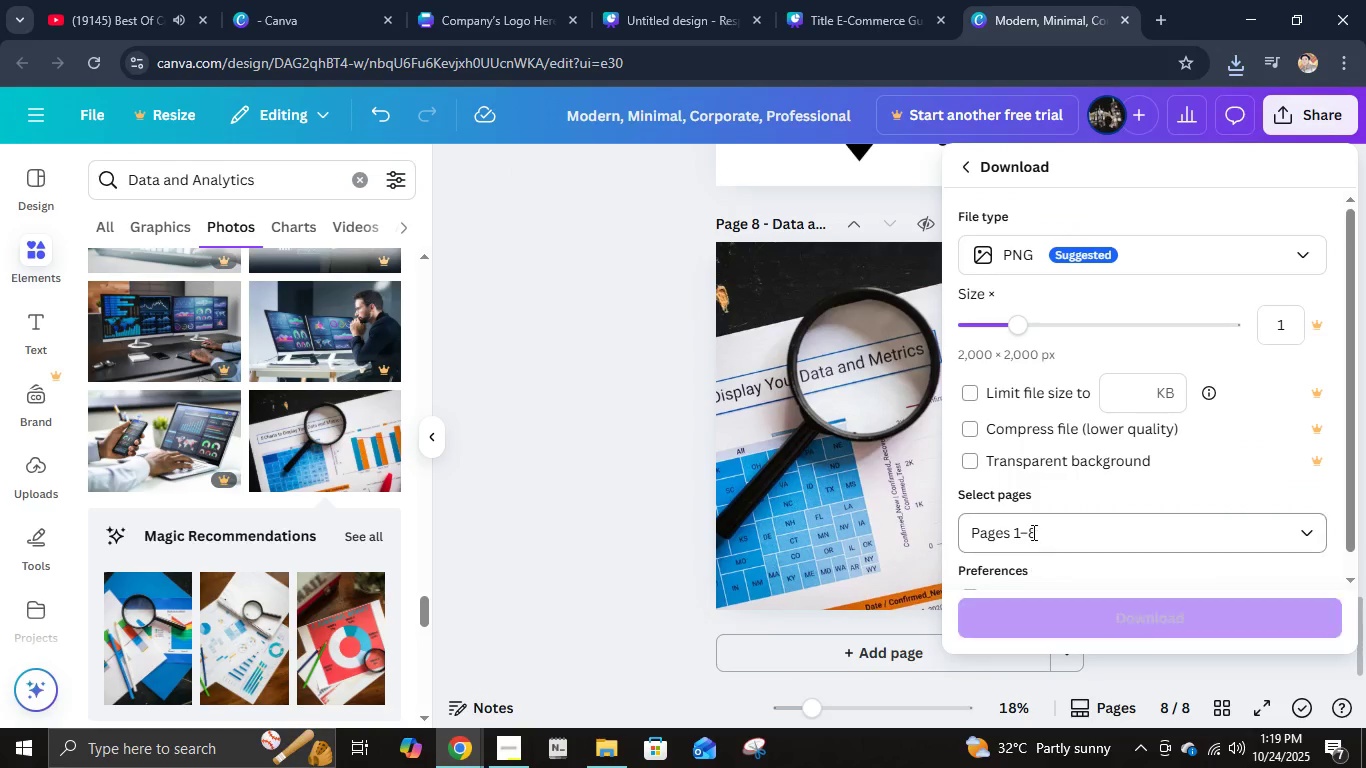 
left_click([1032, 532])
 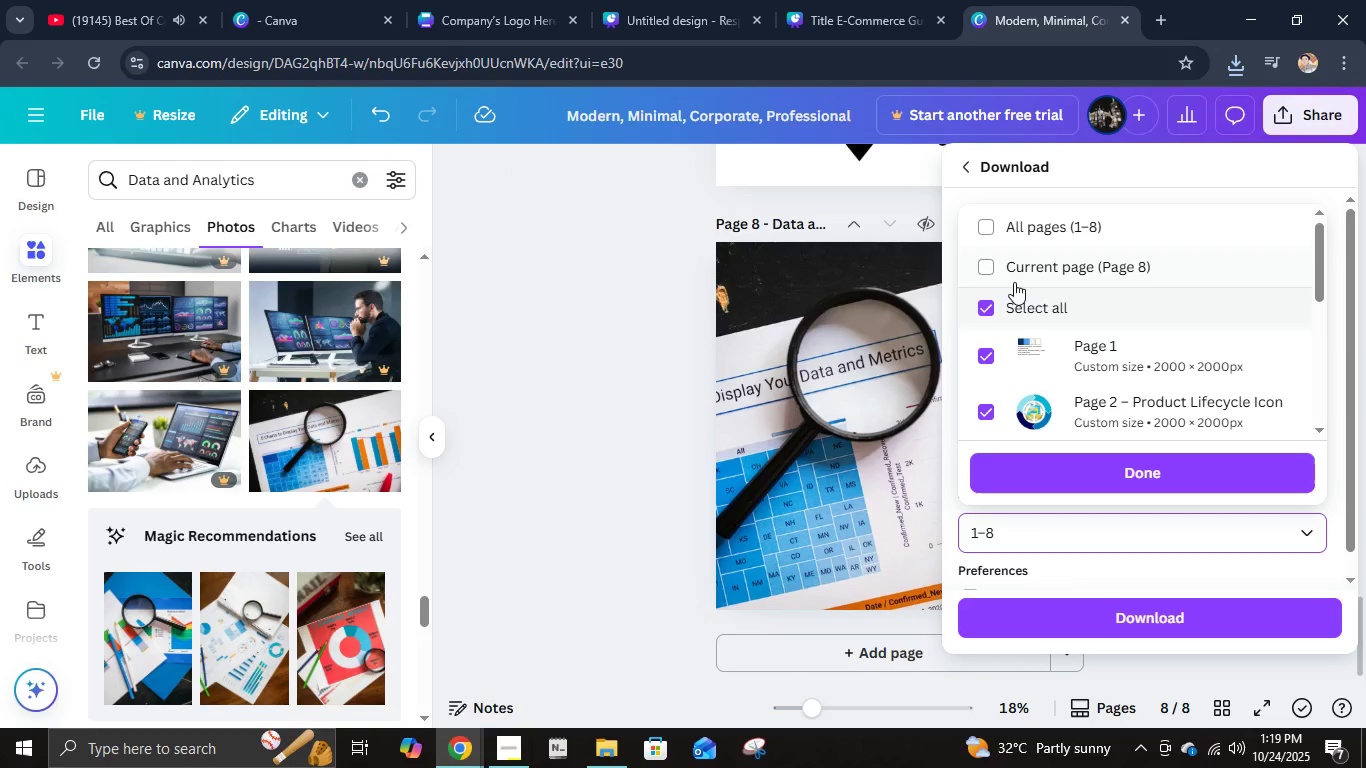 
left_click([1013, 282])
 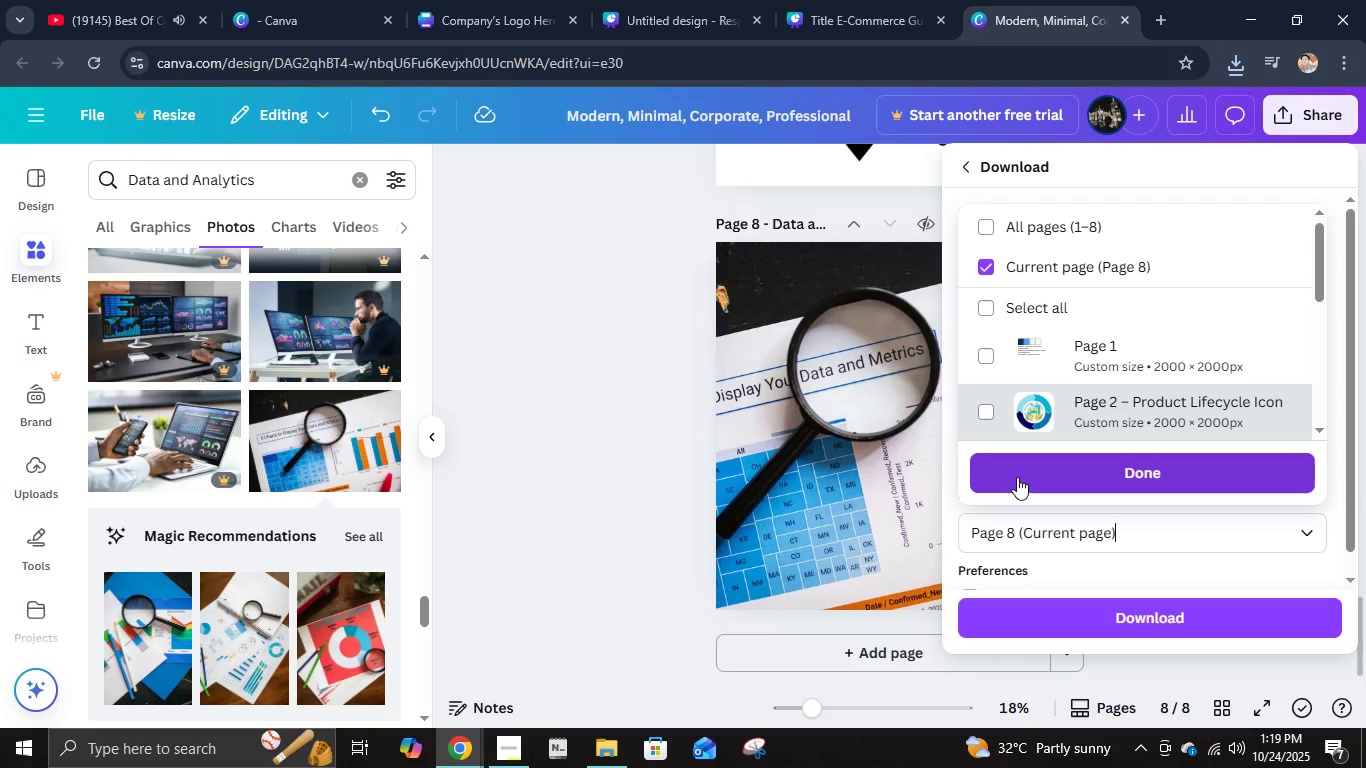 
left_click([1017, 477])
 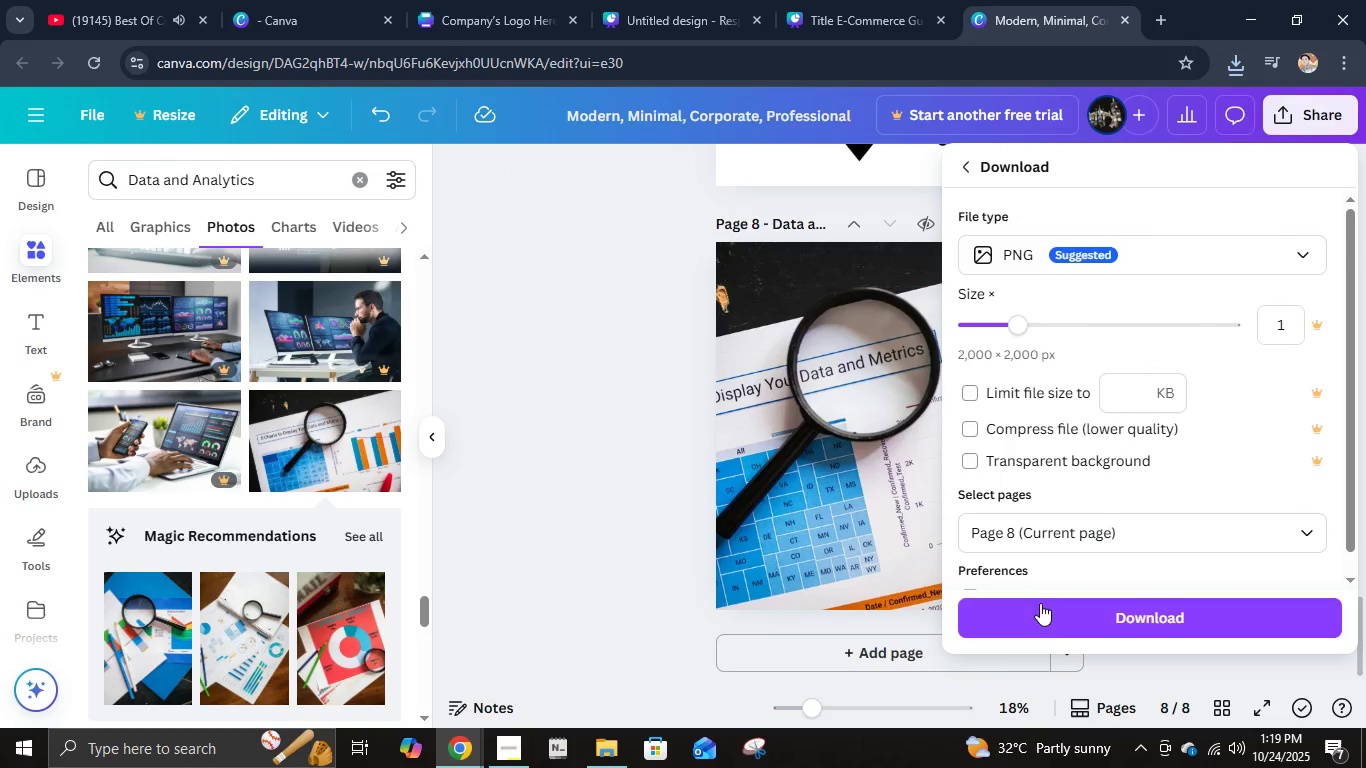 
left_click([1043, 615])